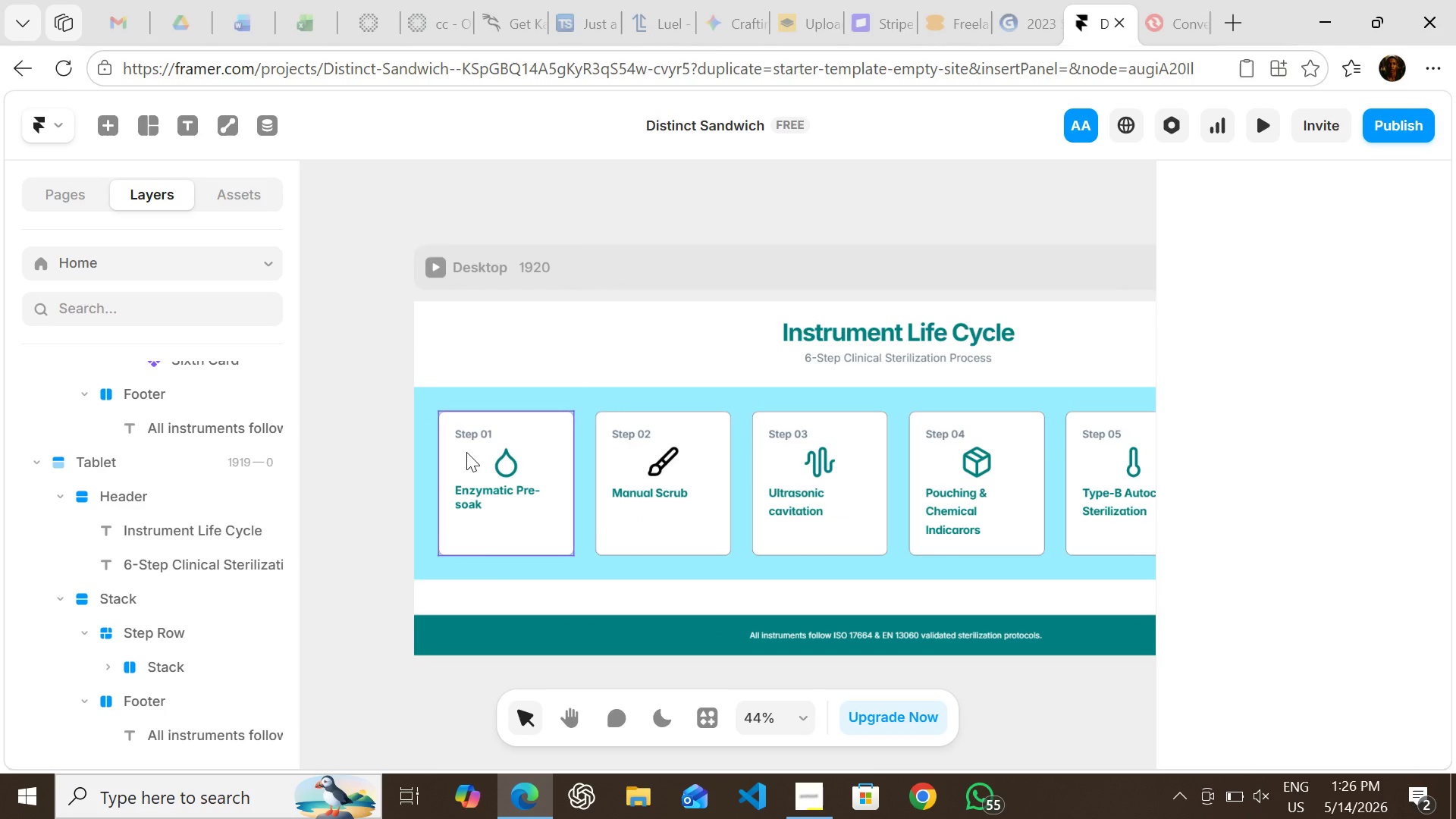 
double_click([463, 498])
 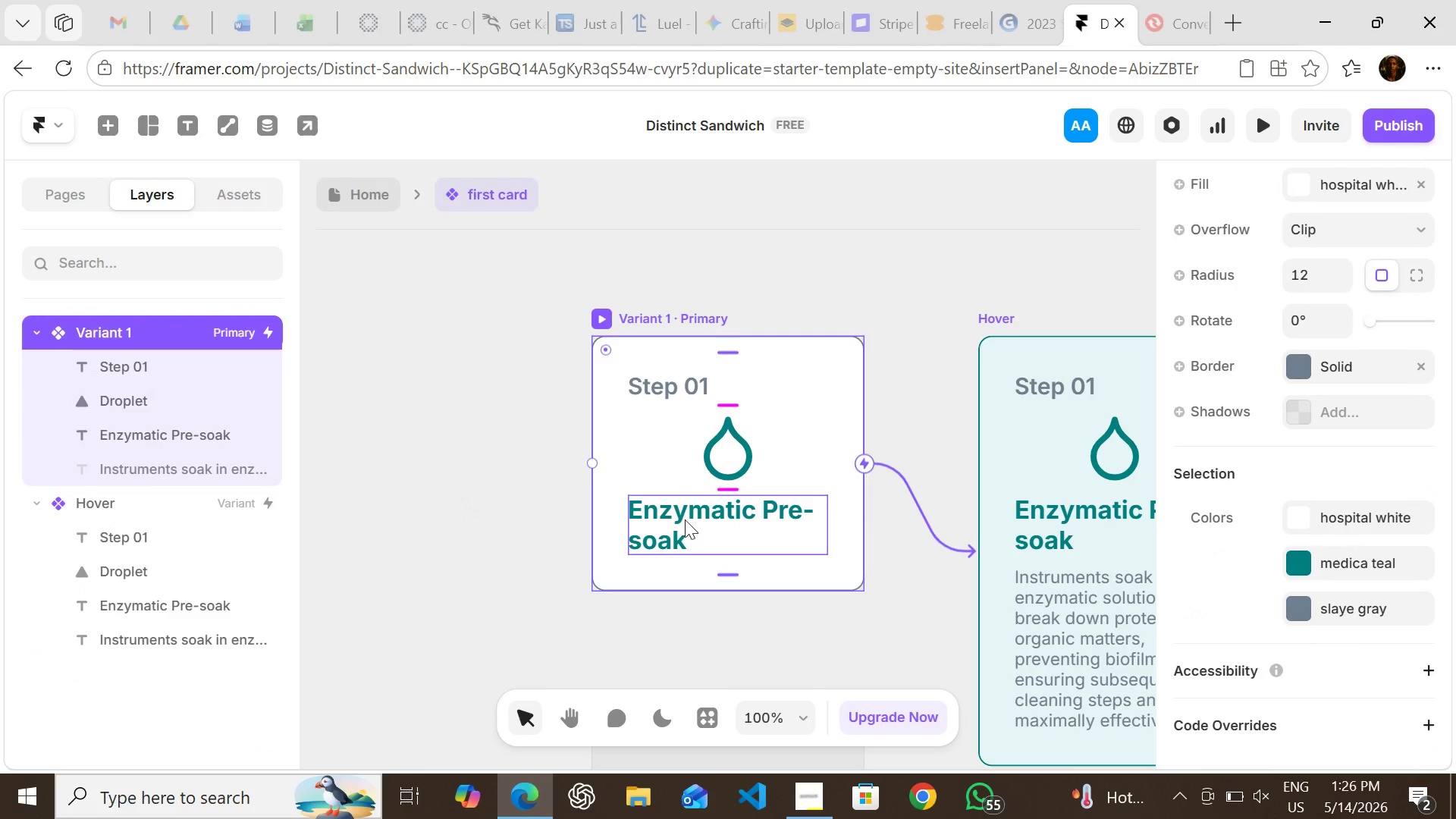 
left_click([685, 519])
 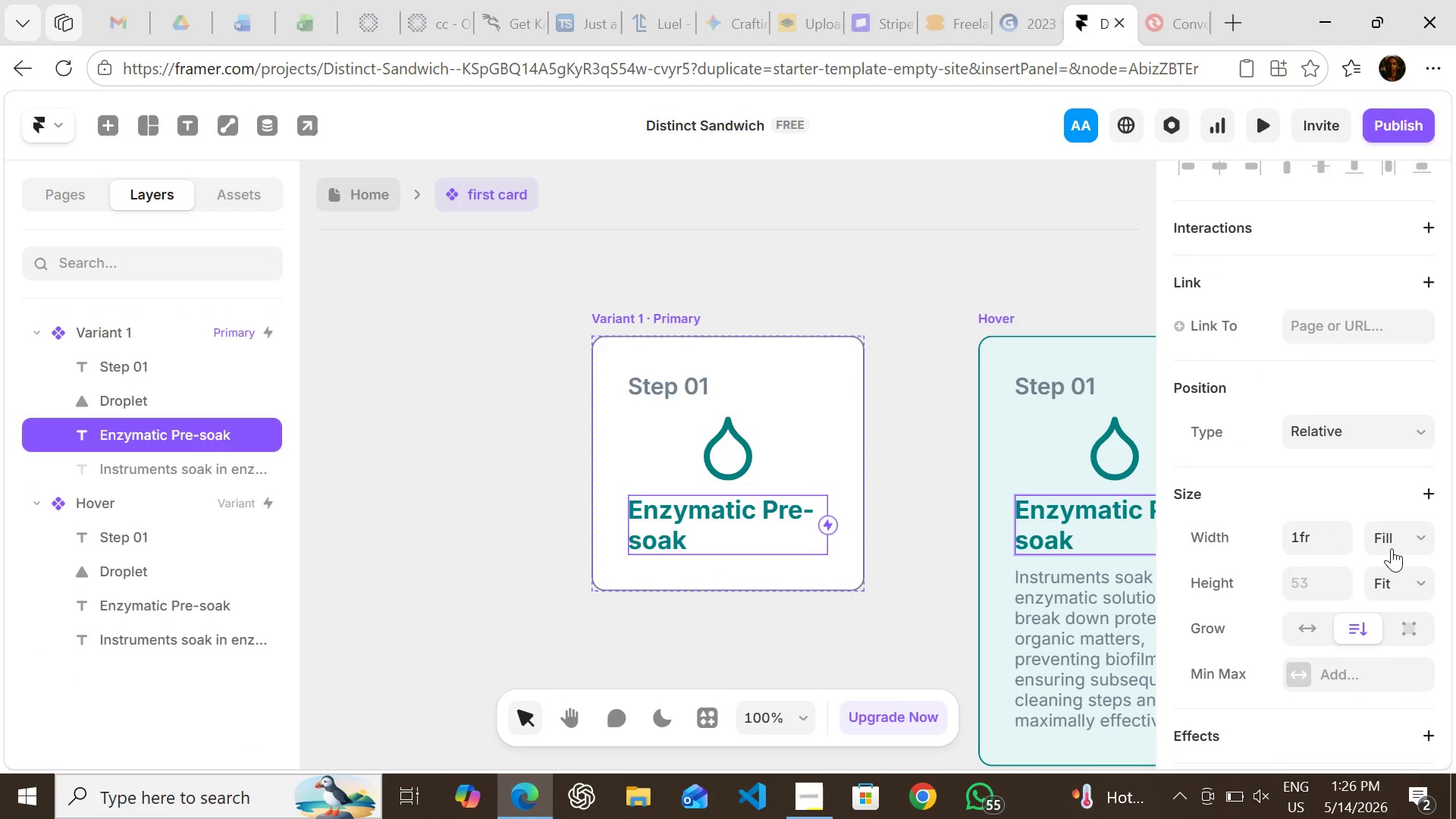 
left_click([1392, 548])
 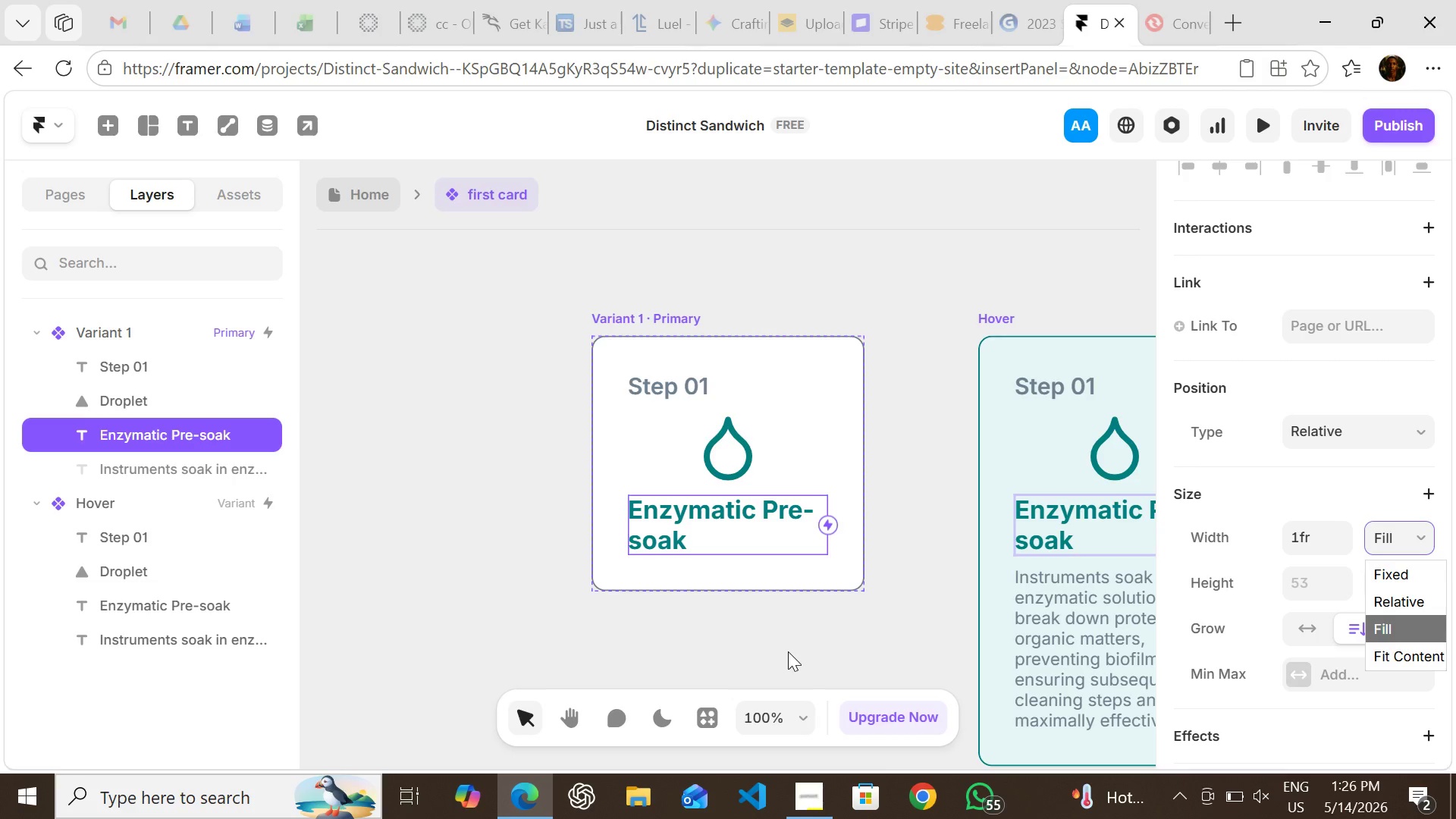 
left_click([788, 651])
 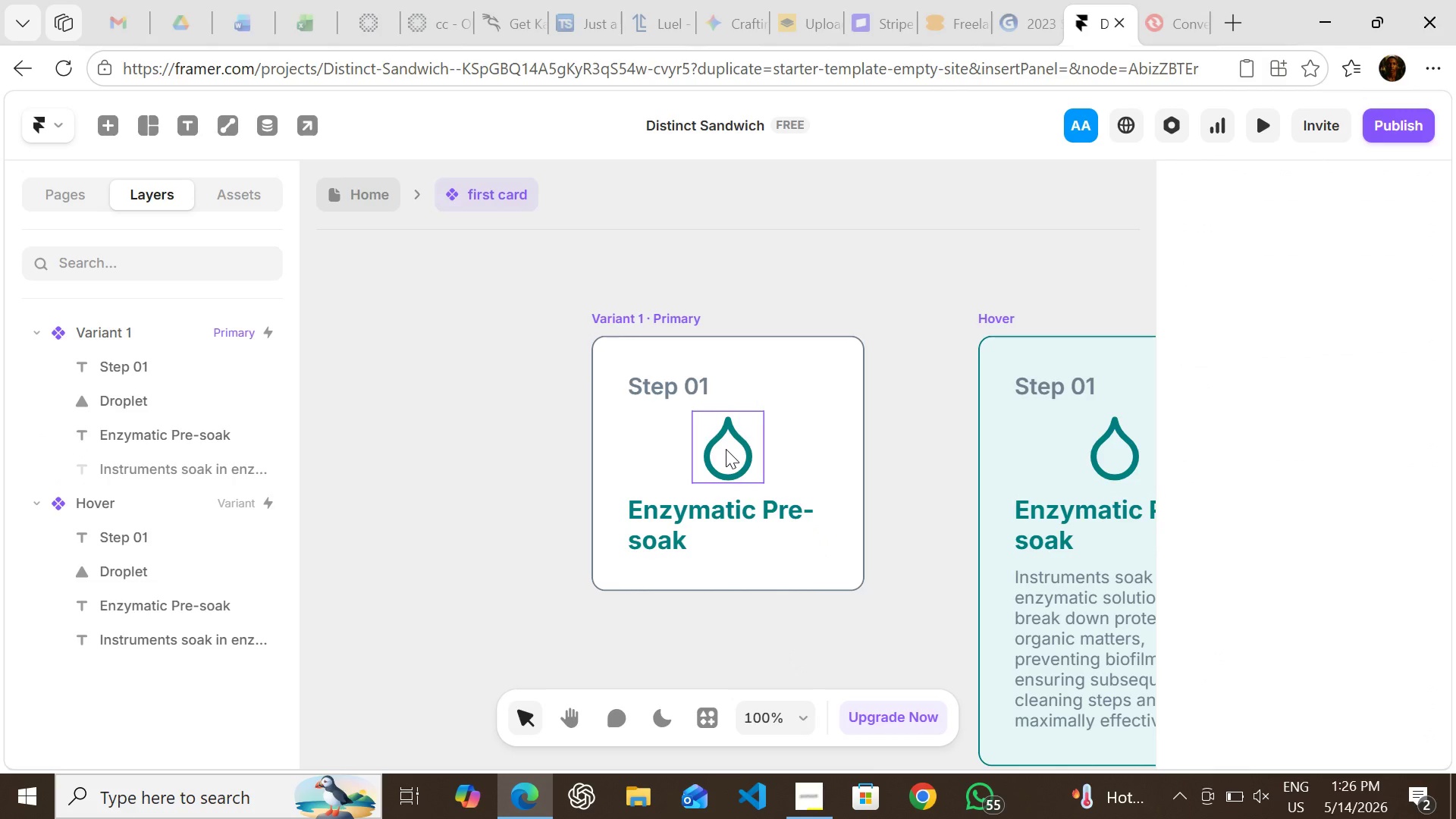 
left_click([726, 449])
 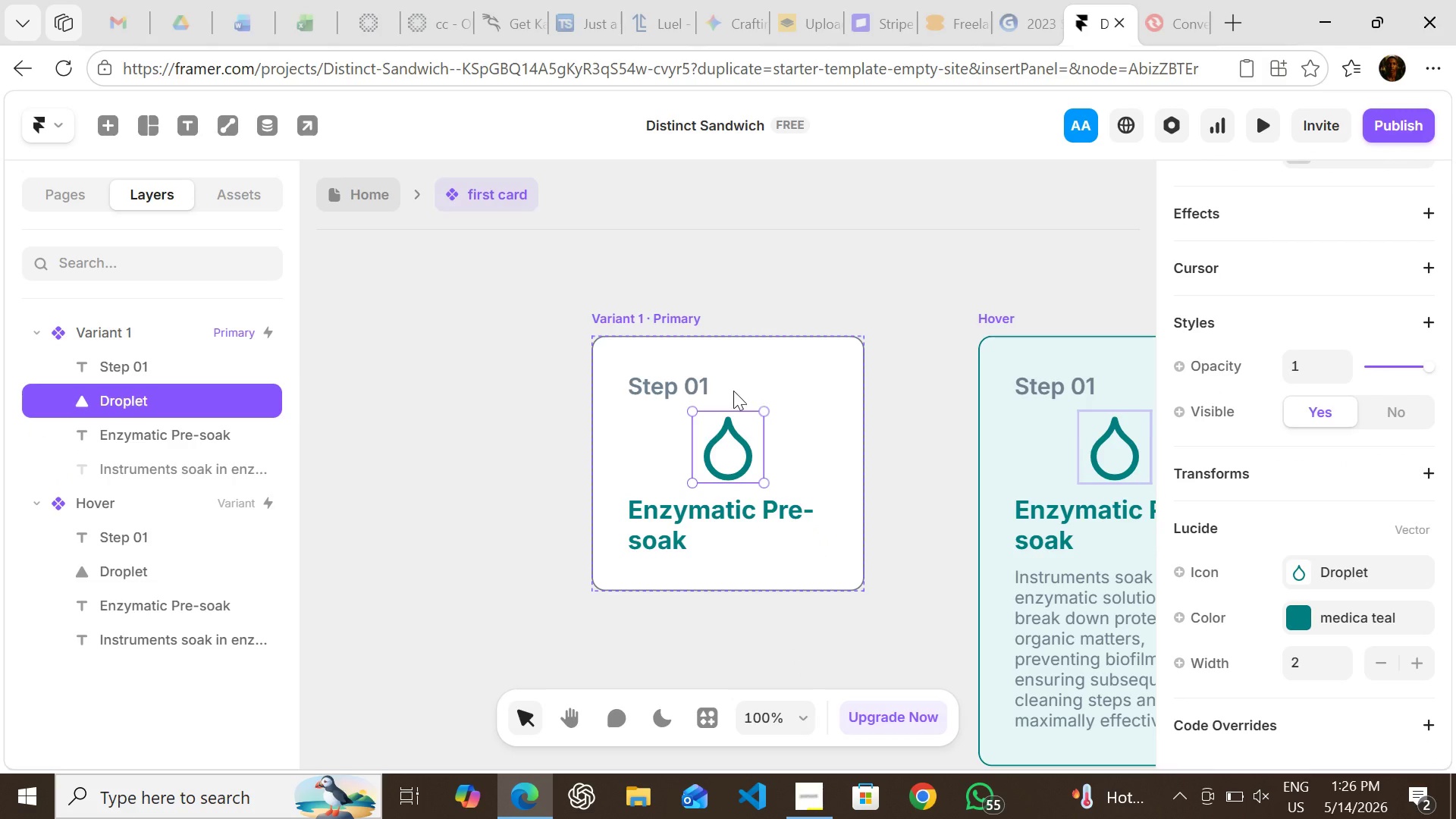 
left_click([712, 381])
 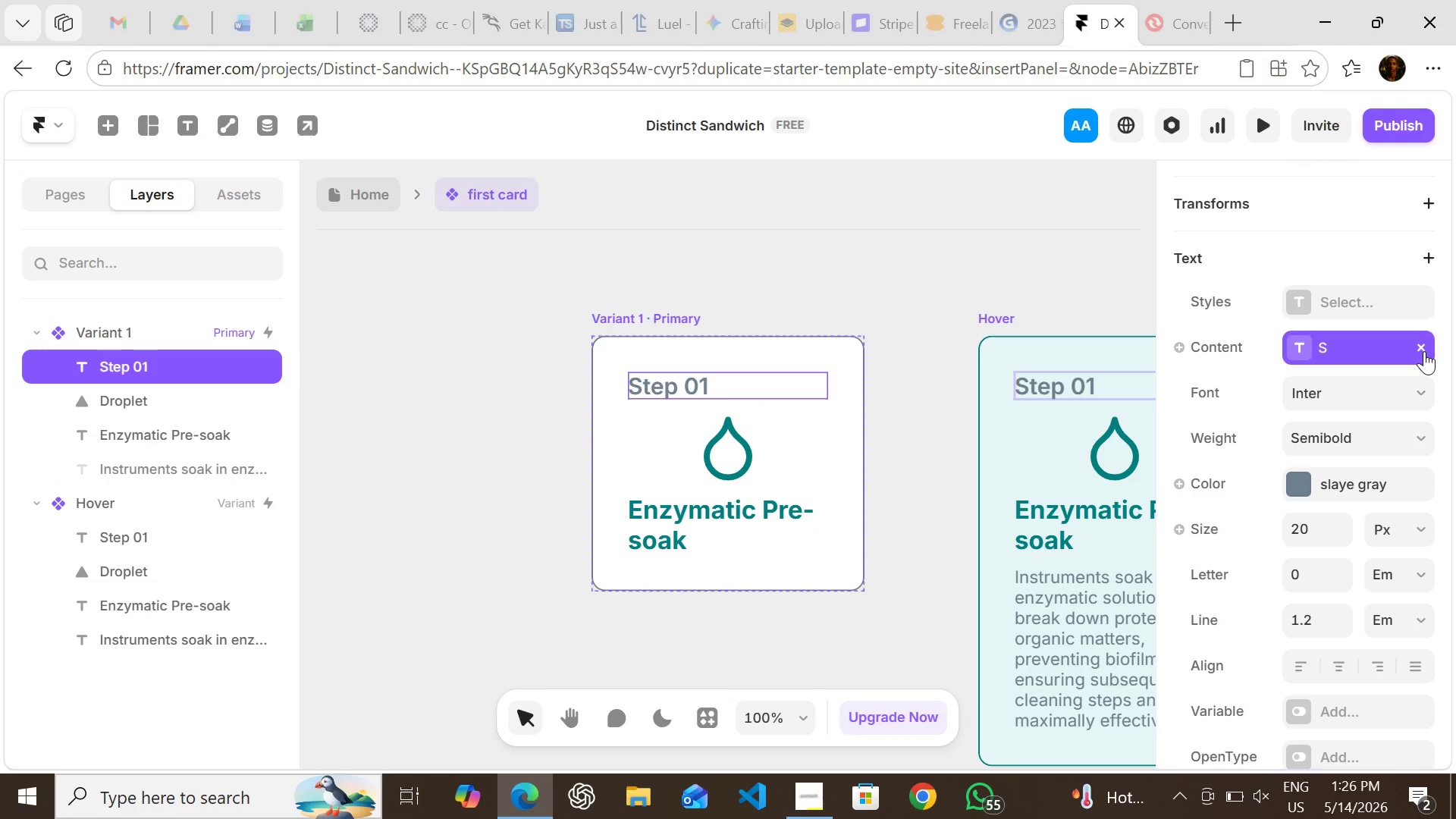 
left_click([1419, 348])
 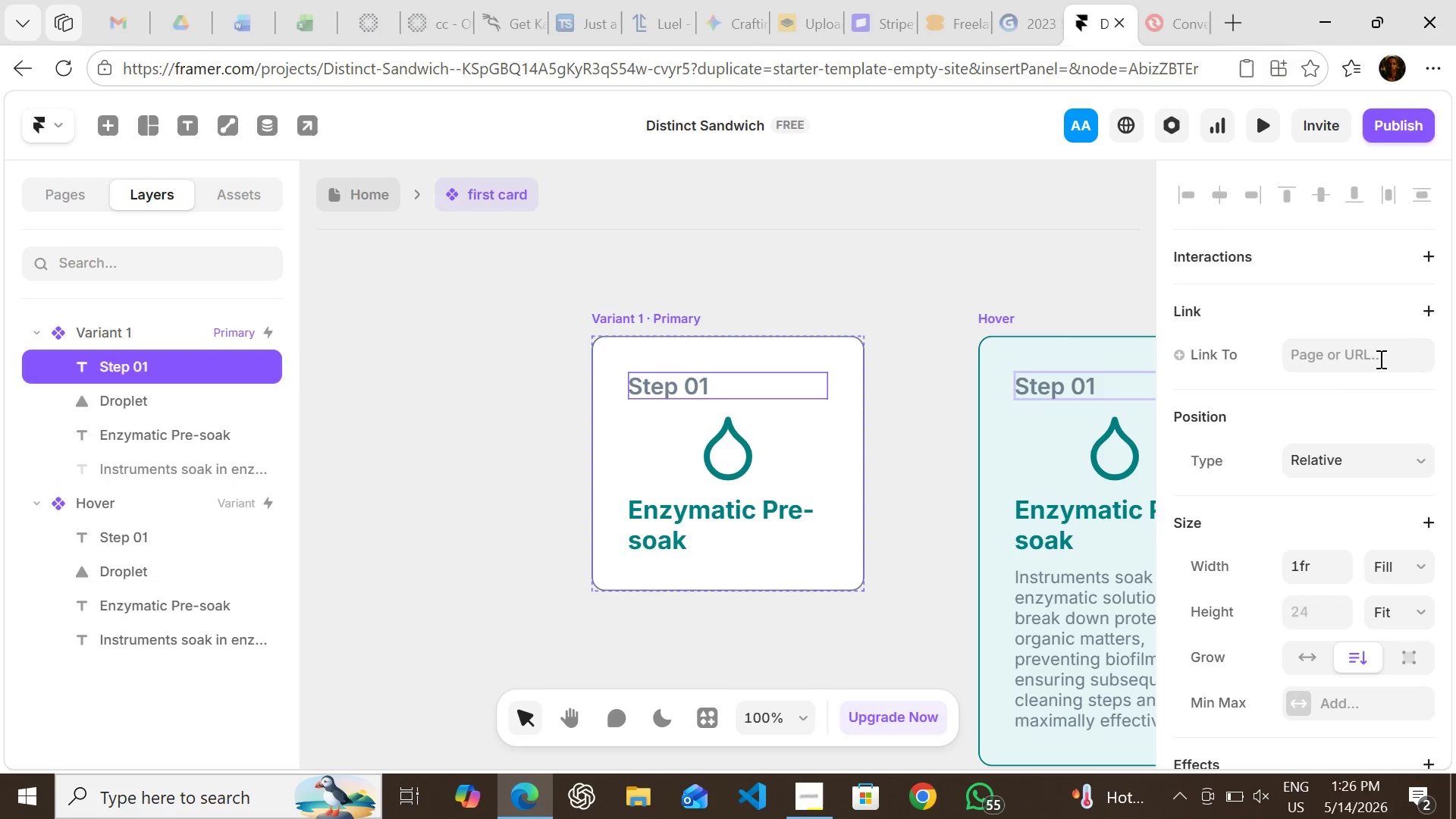 
left_click([754, 445])
 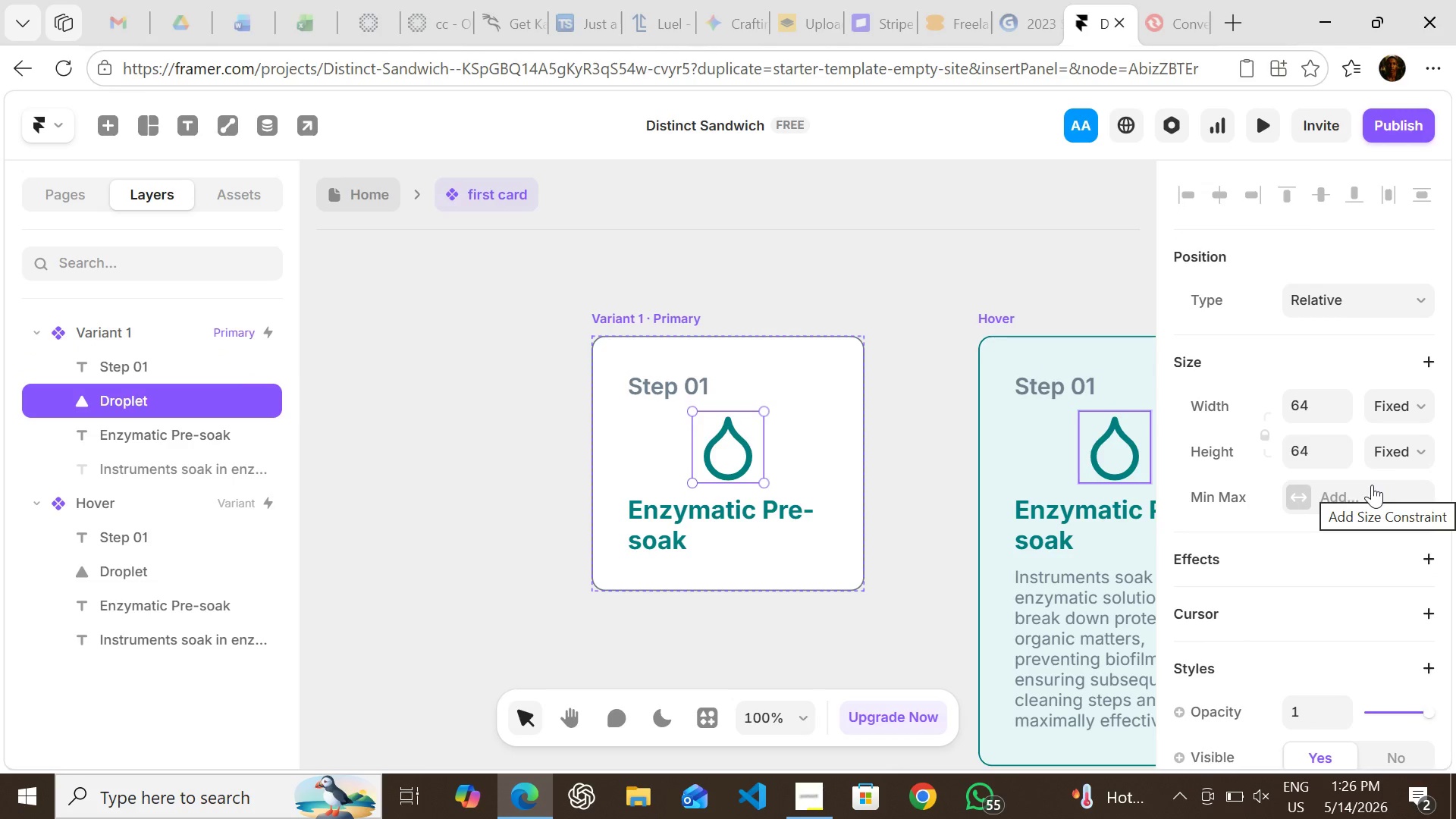 
left_click([1410, 407])
 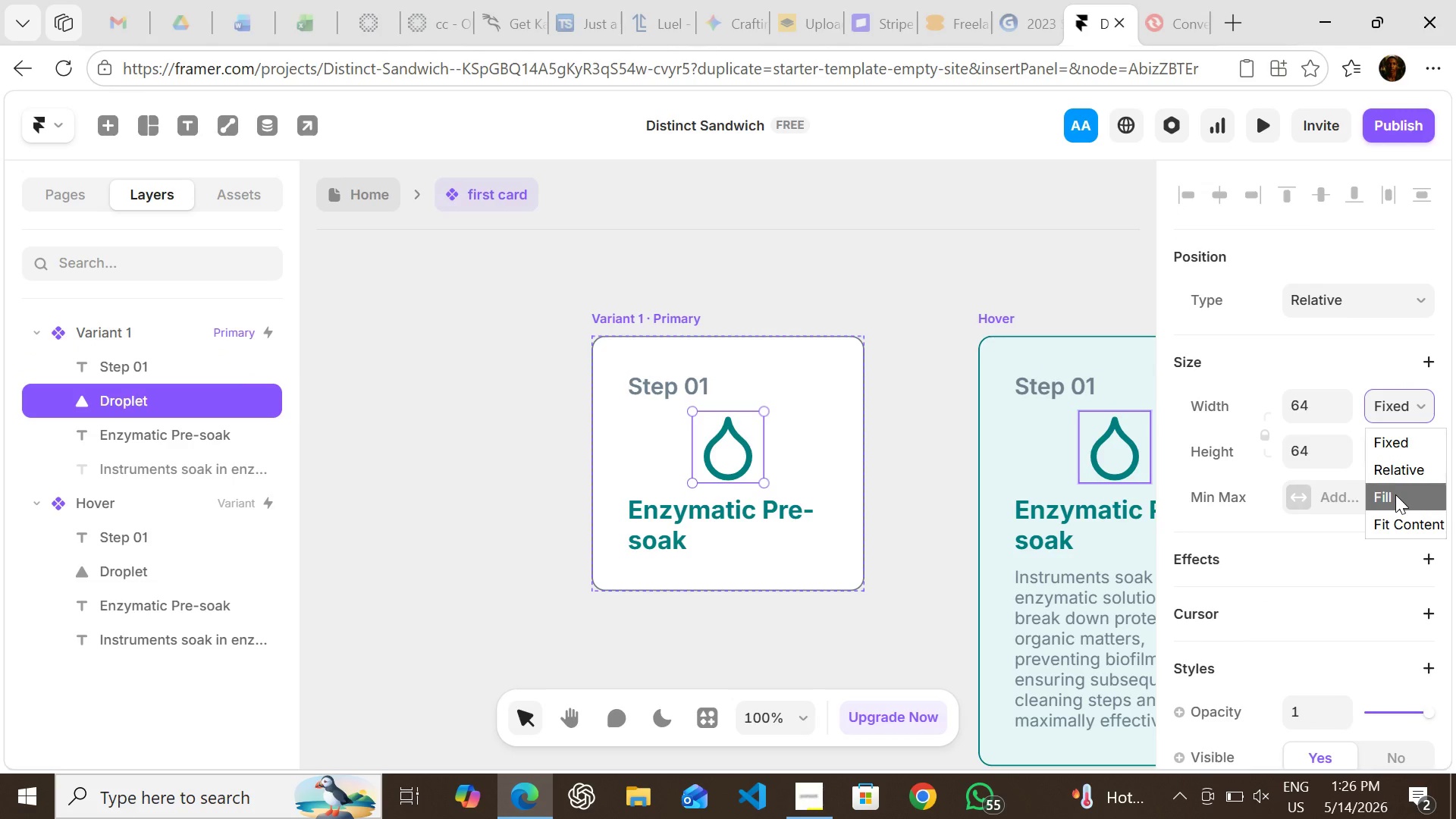 
left_click([1395, 494])
 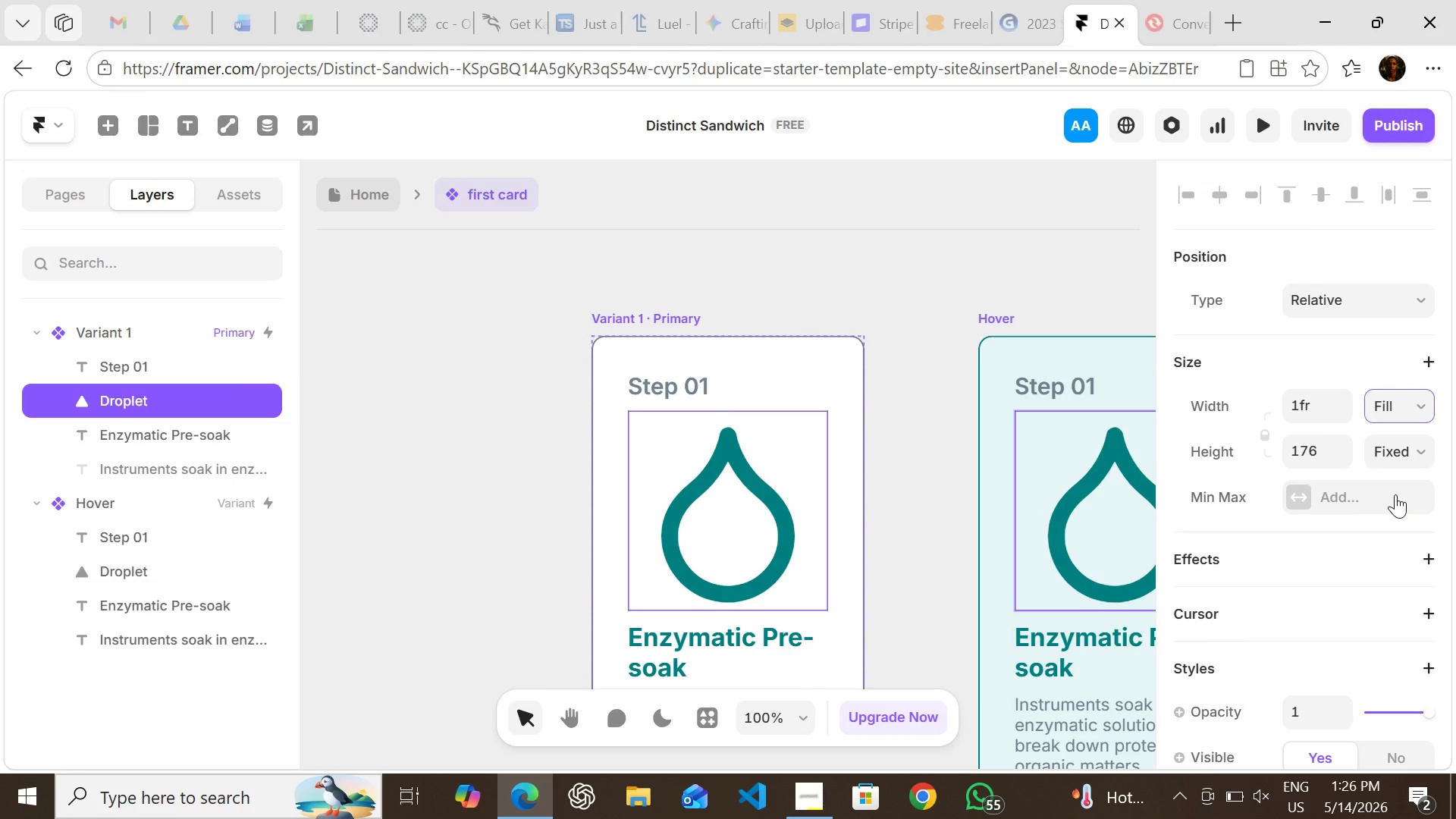 
hold_key(key=ControlLeft, duration=0.84)
 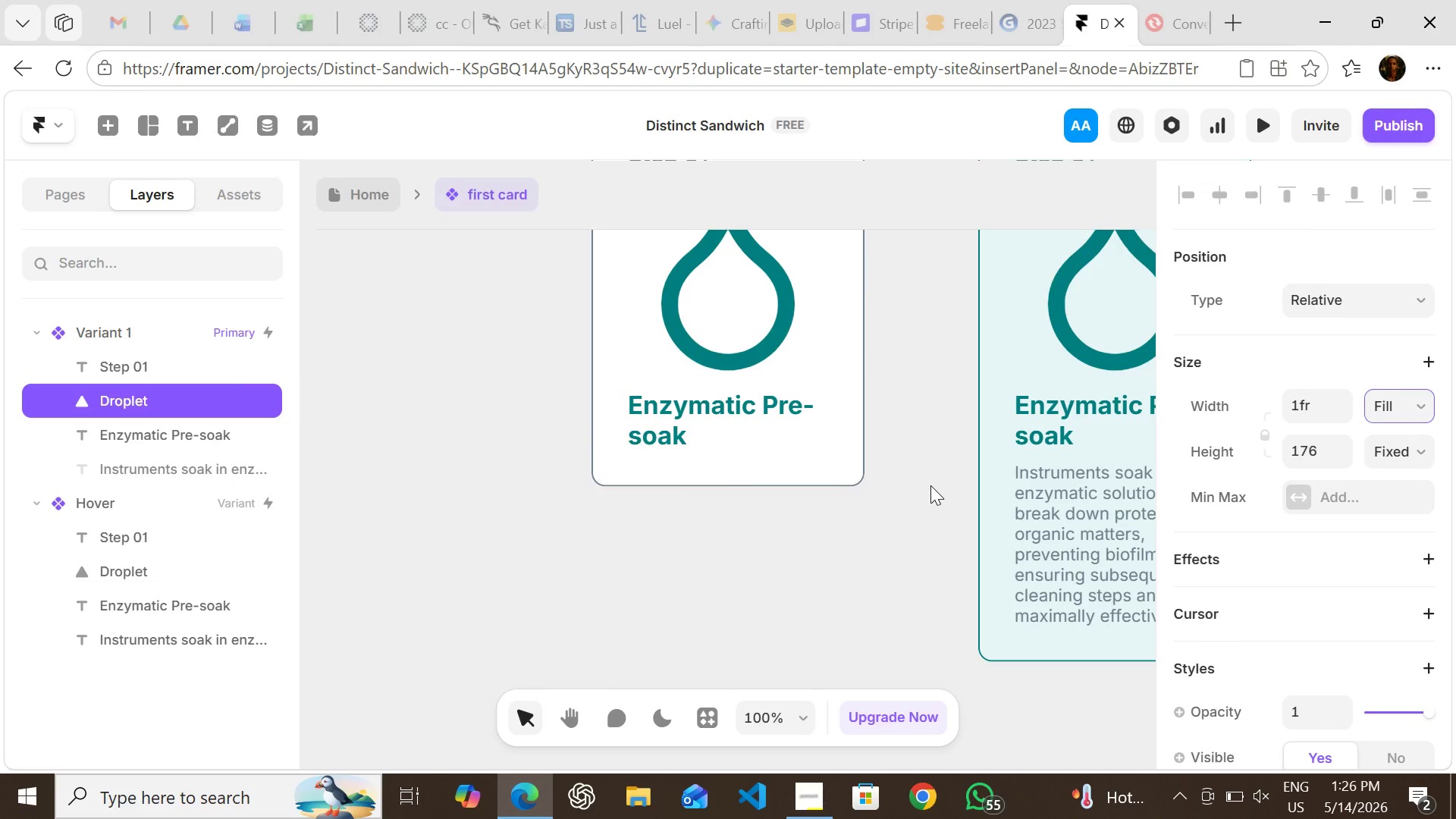 
key(Control+Z)
 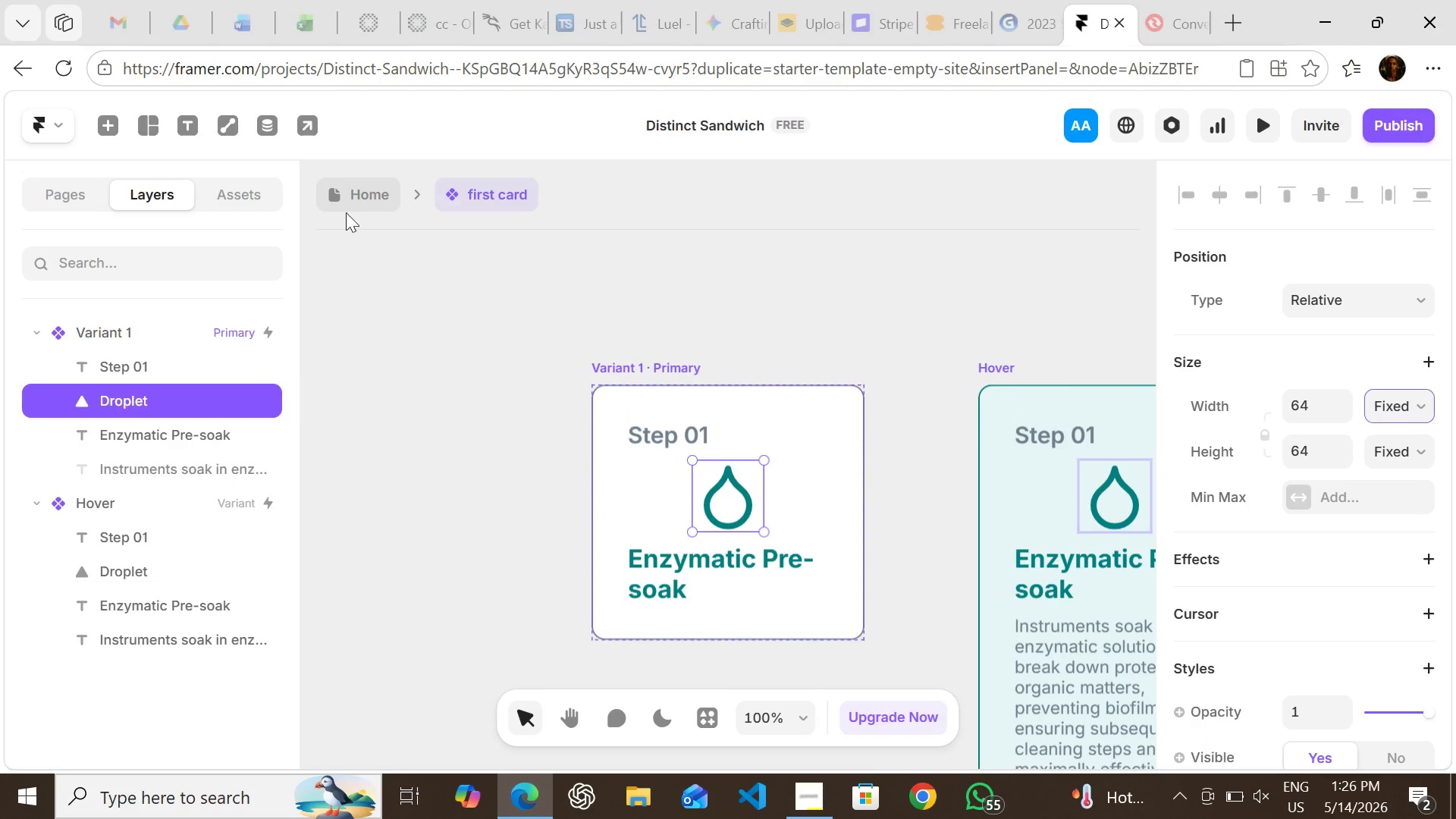 
left_click([345, 207])
 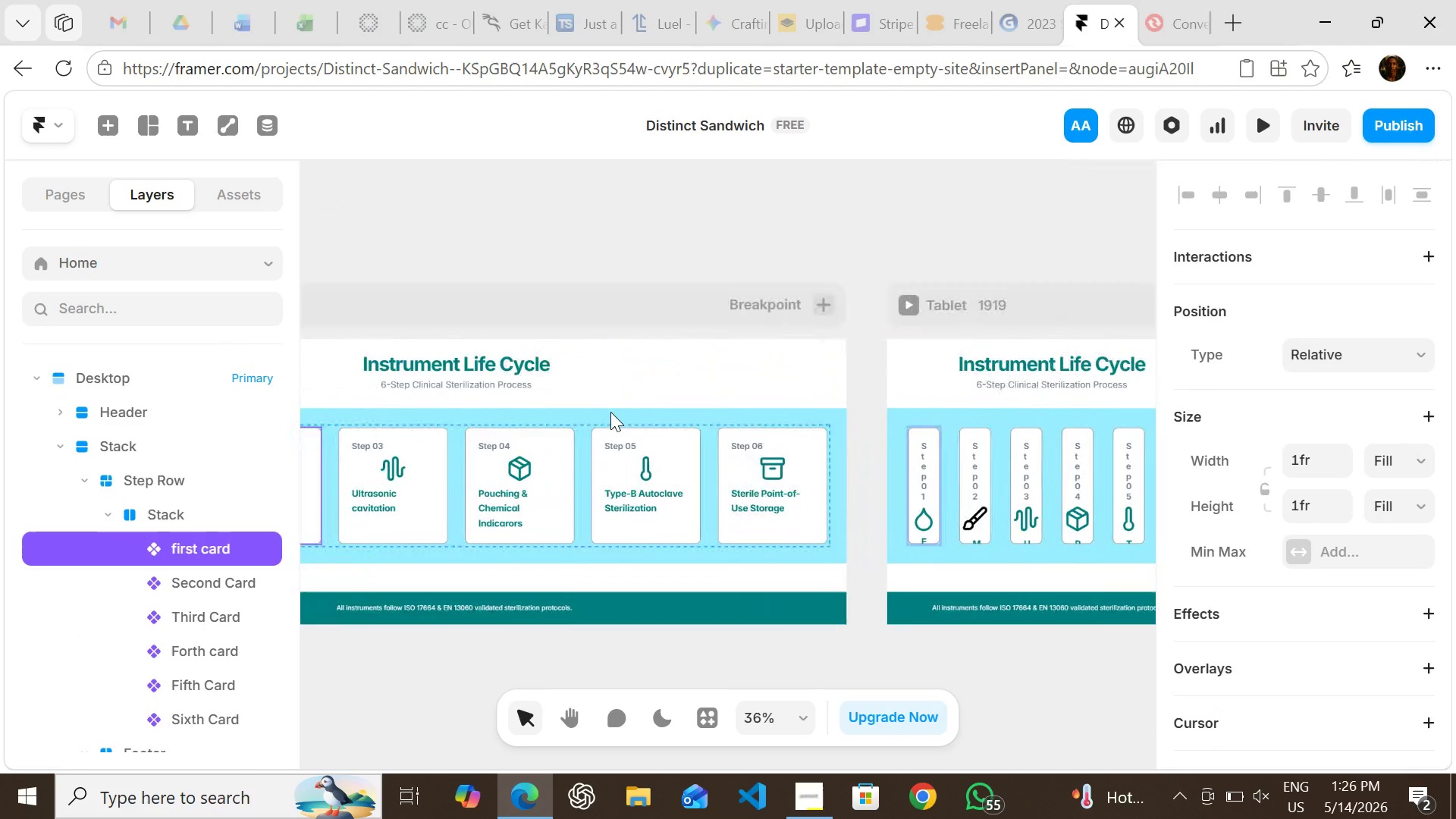 
wait(7.8)
 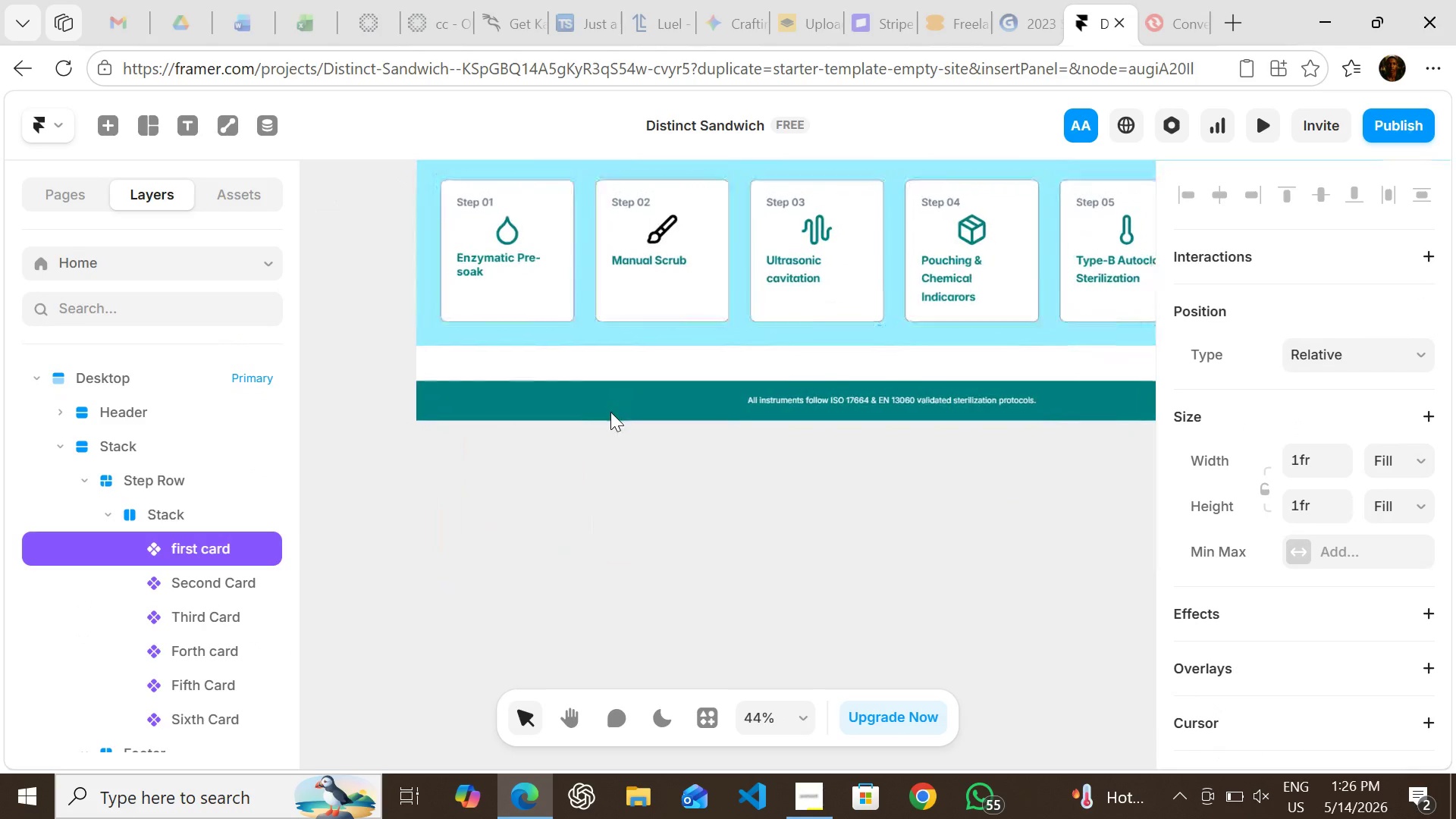 
mouse_move([808, 218])
 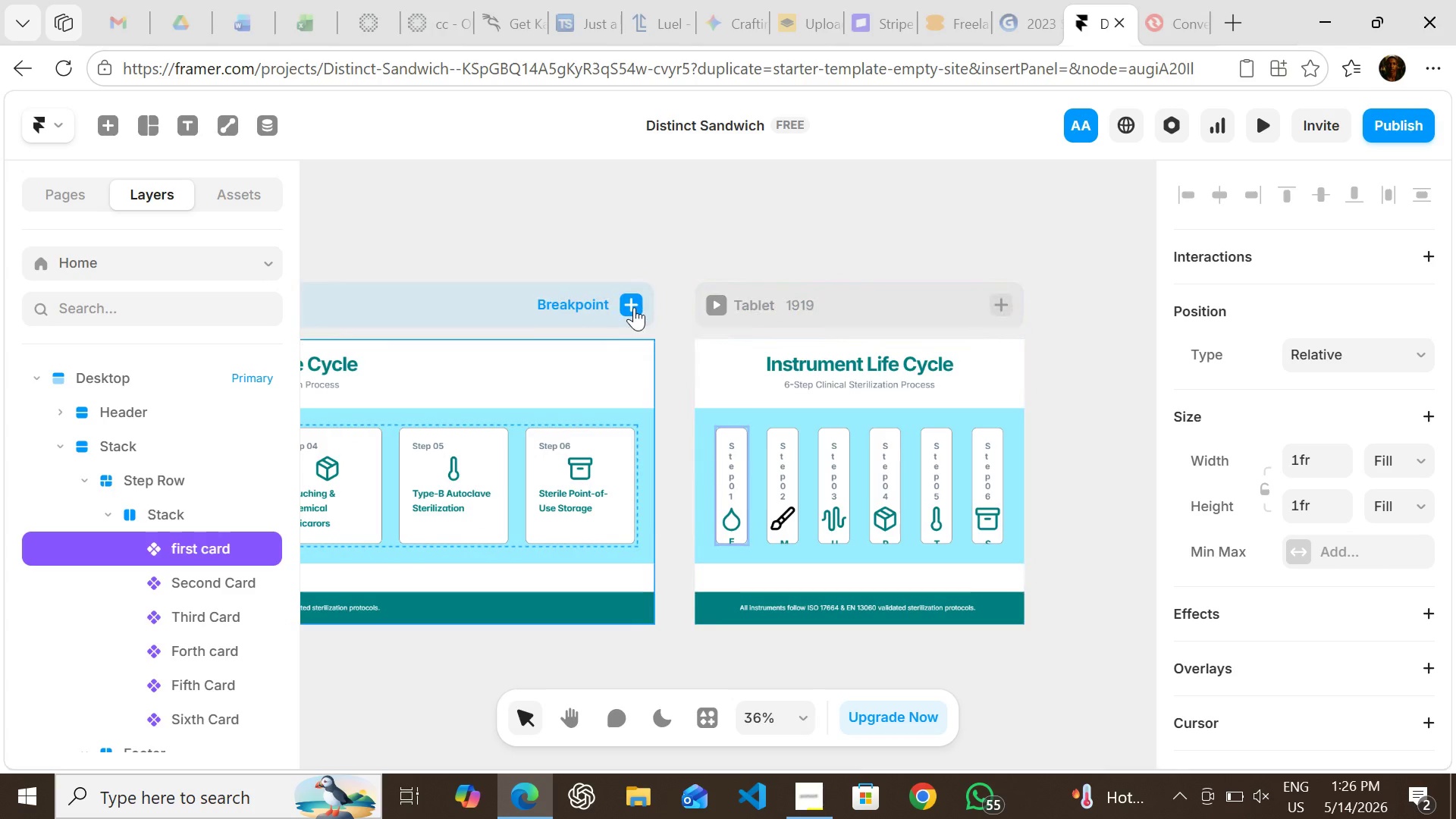 
left_click([632, 307])
 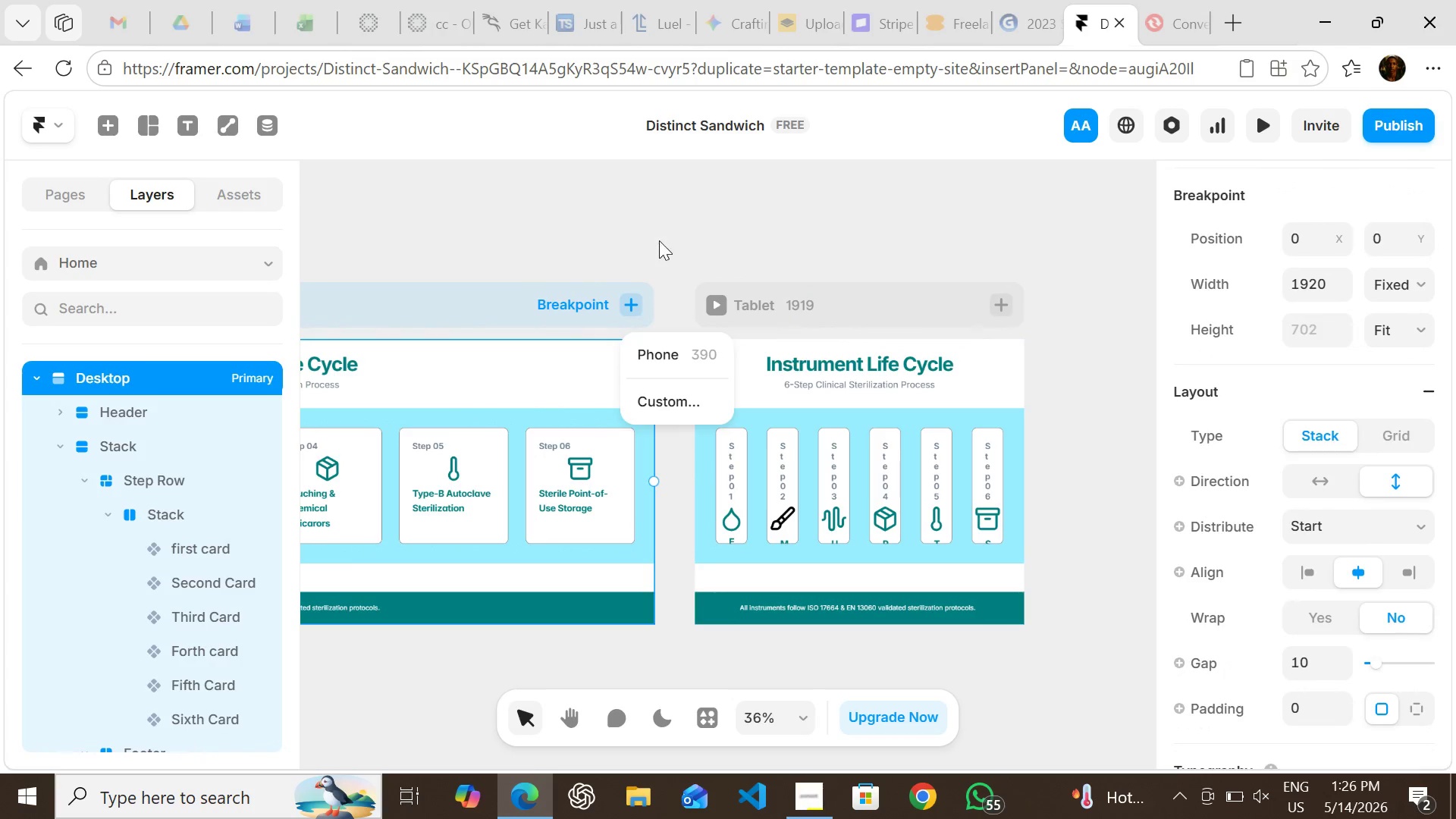 
left_click([659, 240])
 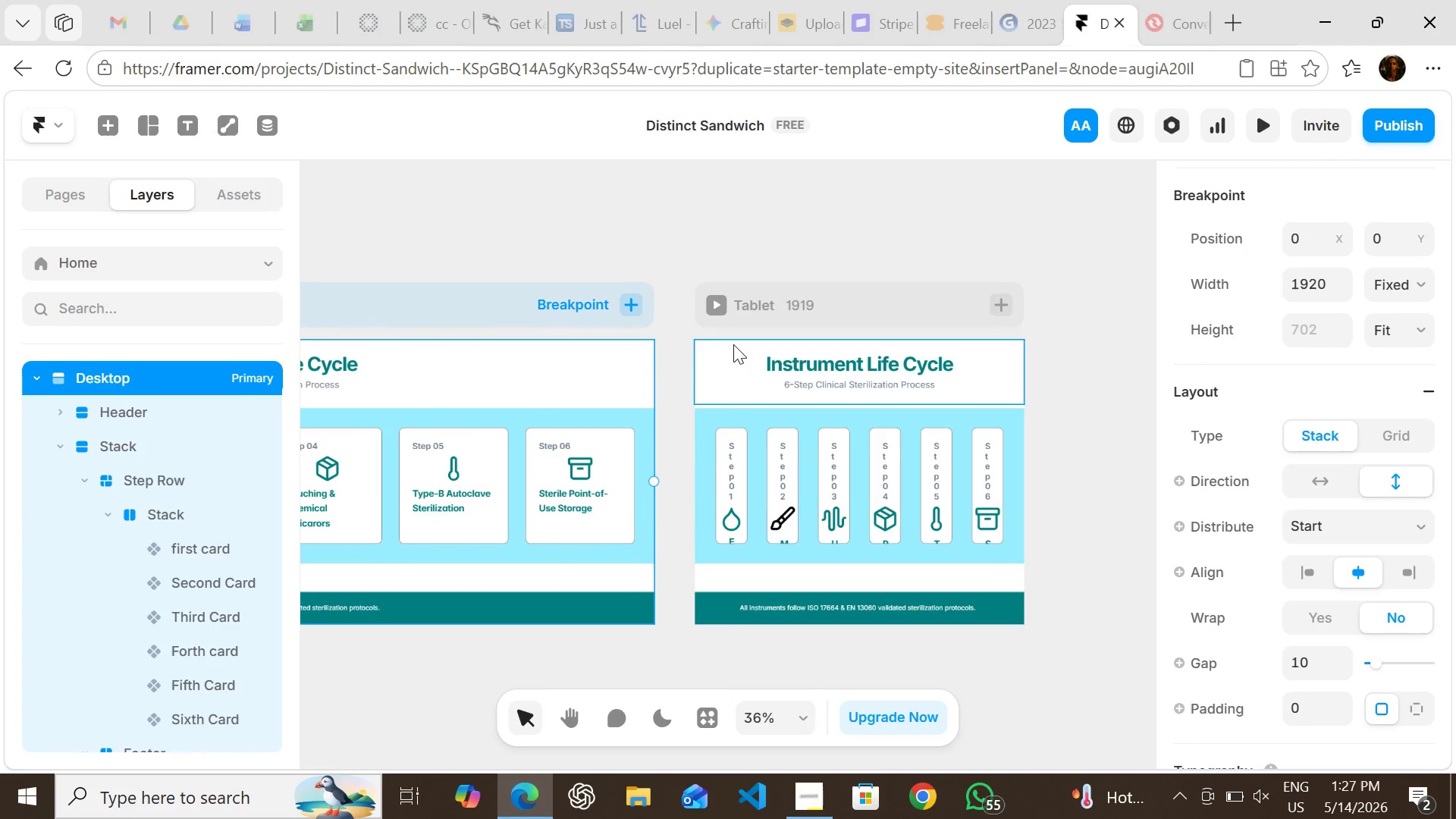 
left_click([731, 332])
 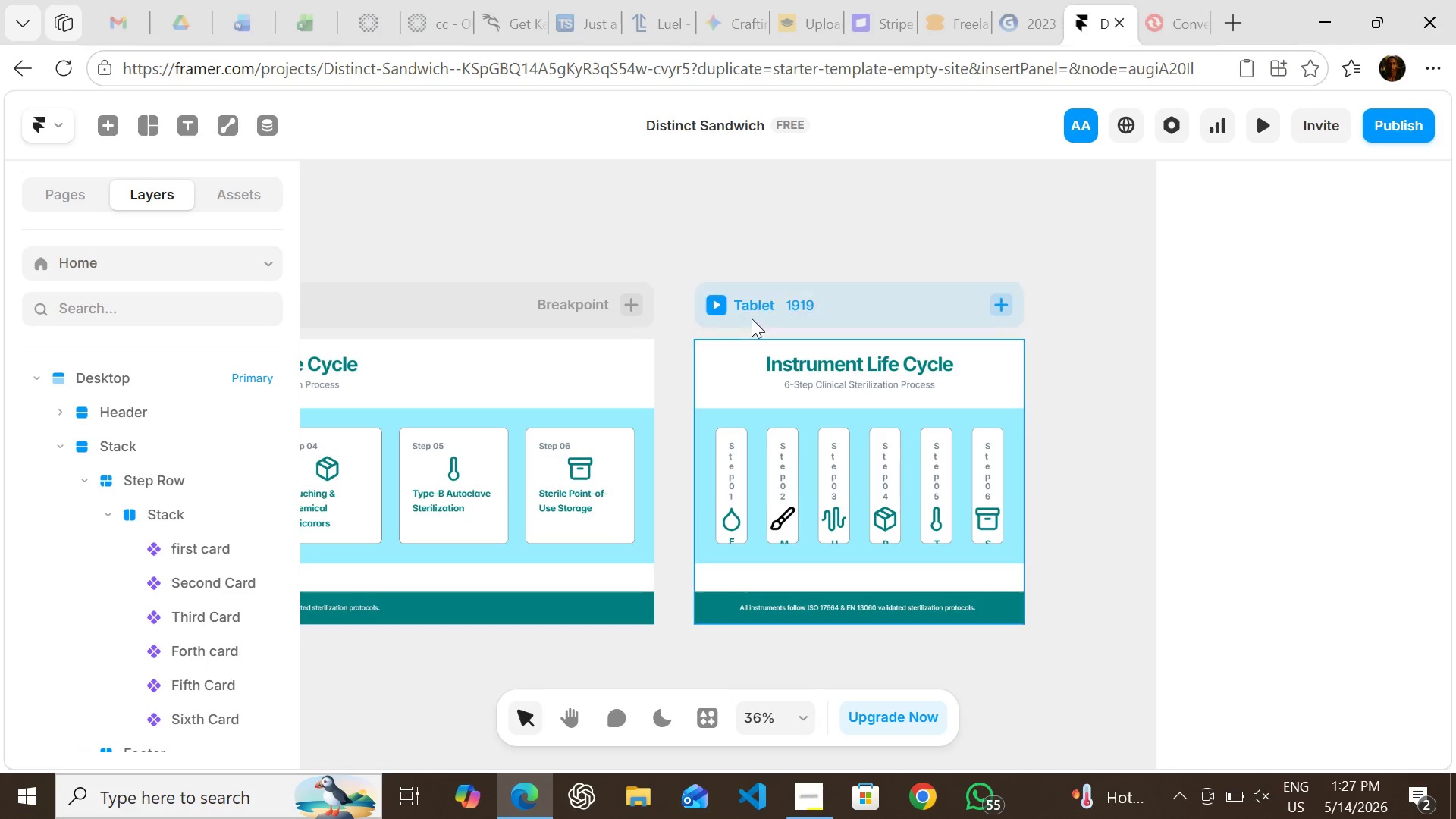 
left_click([761, 307])
 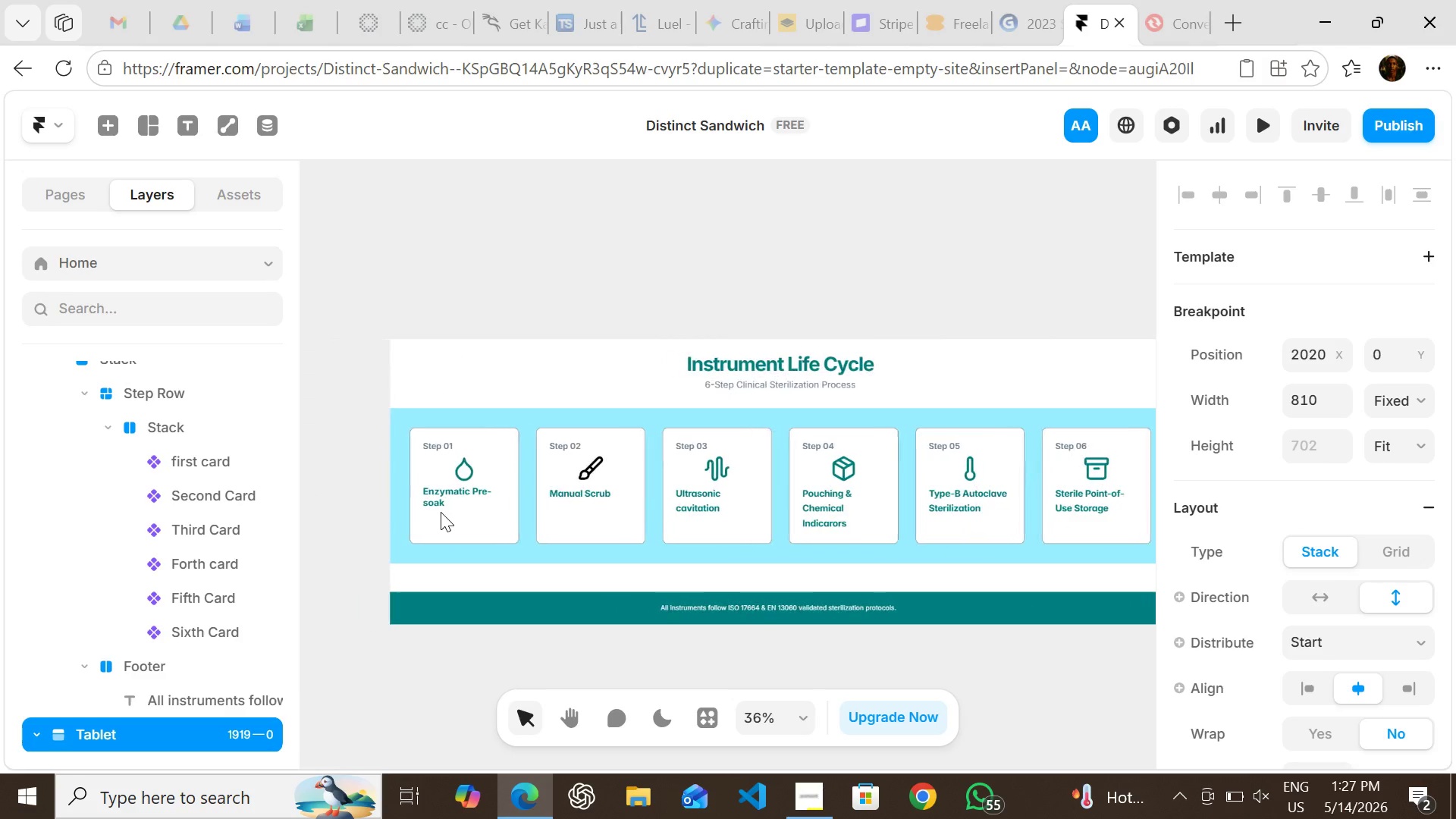 
wait(33.77)
 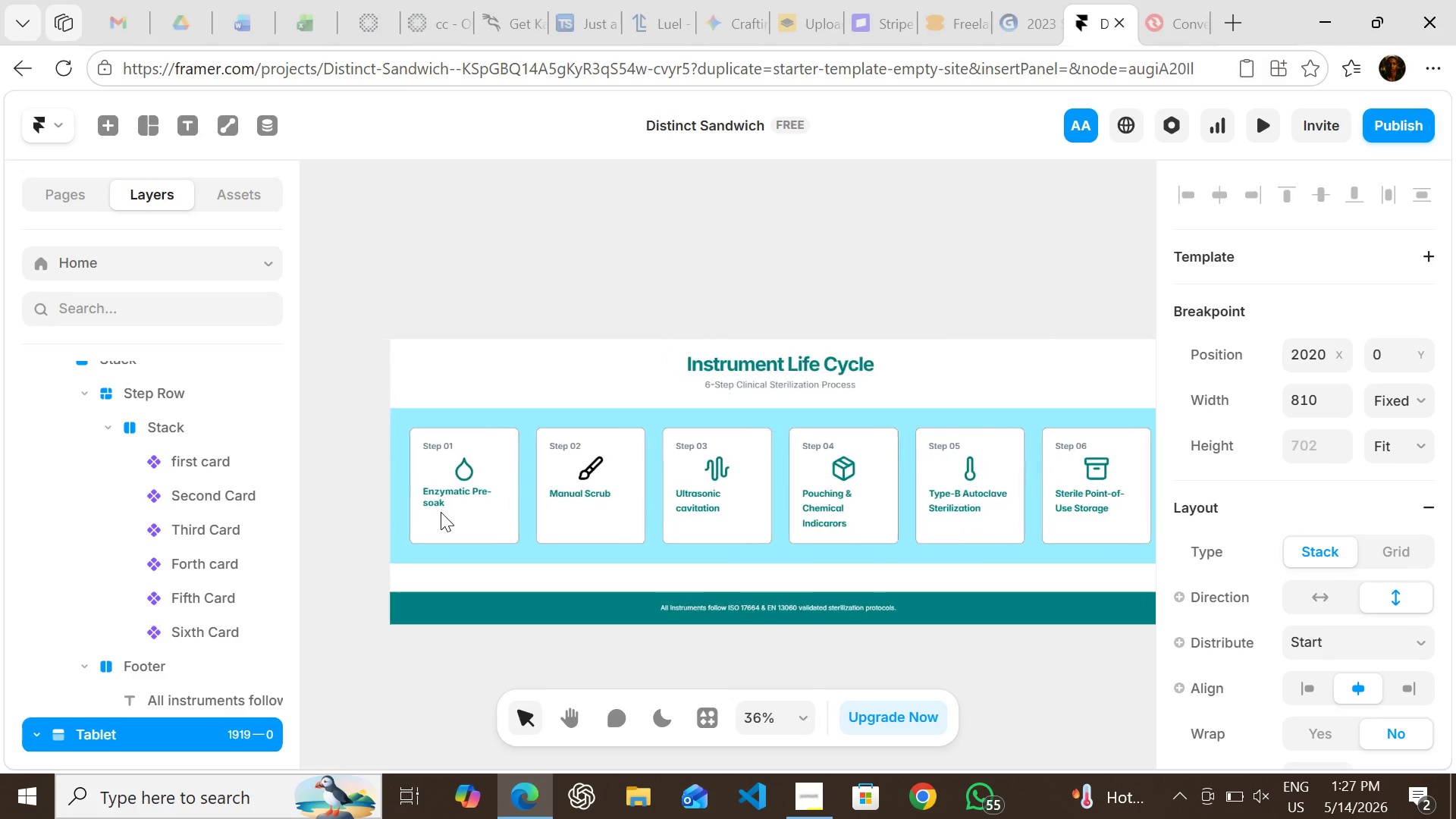 
right_click([776, 404])
 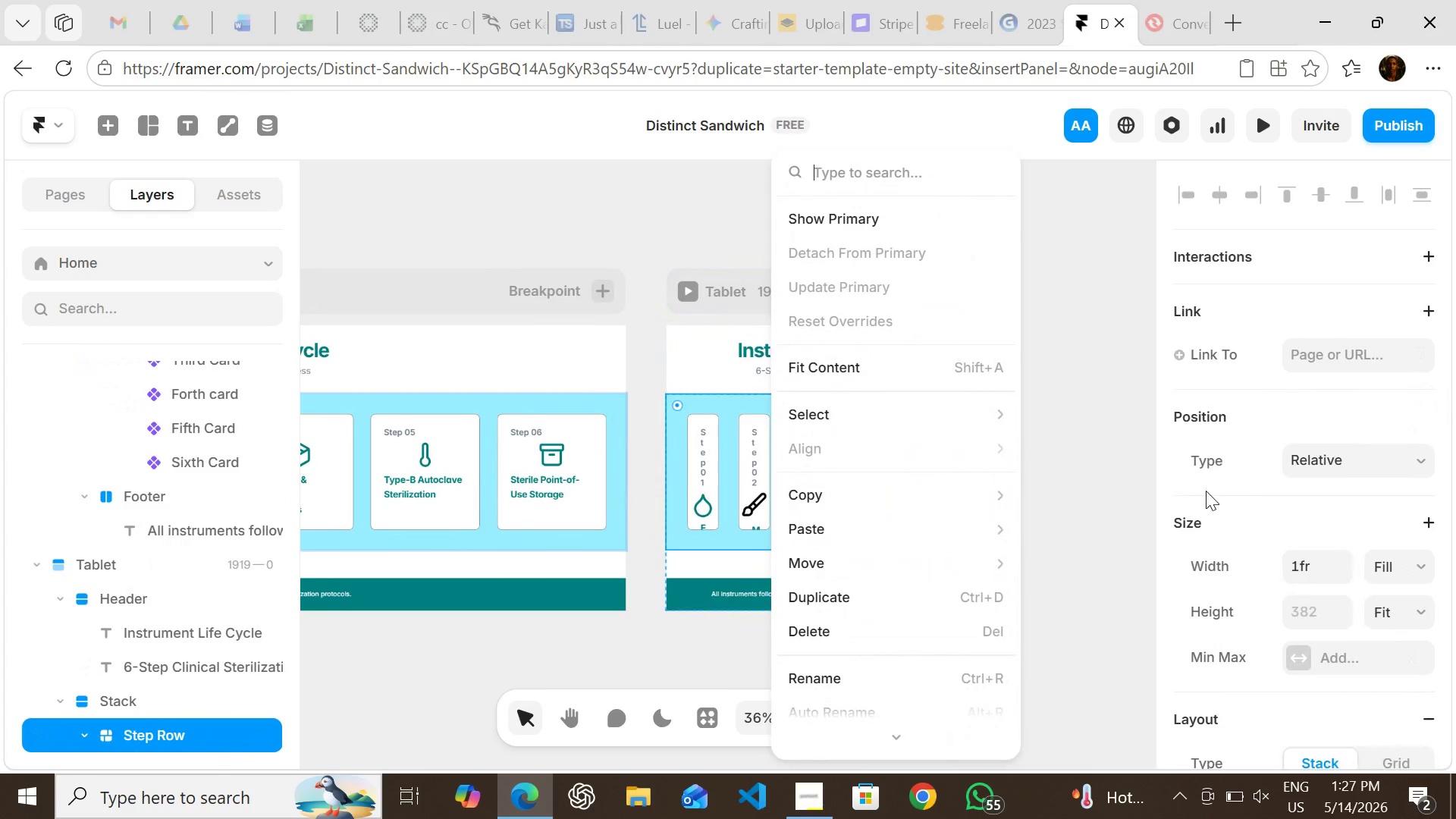 
left_click([1068, 469])
 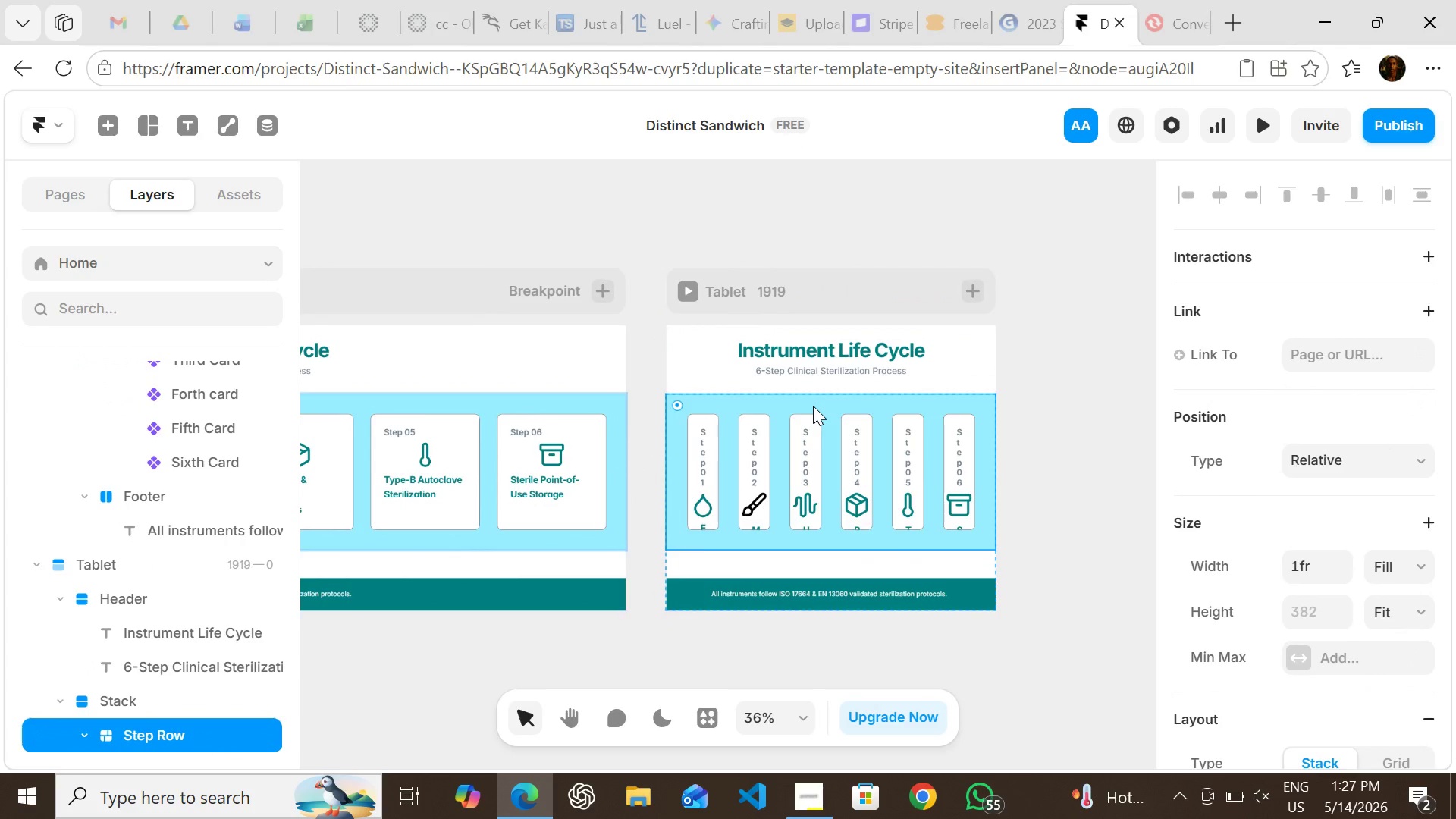 
left_click([813, 406])
 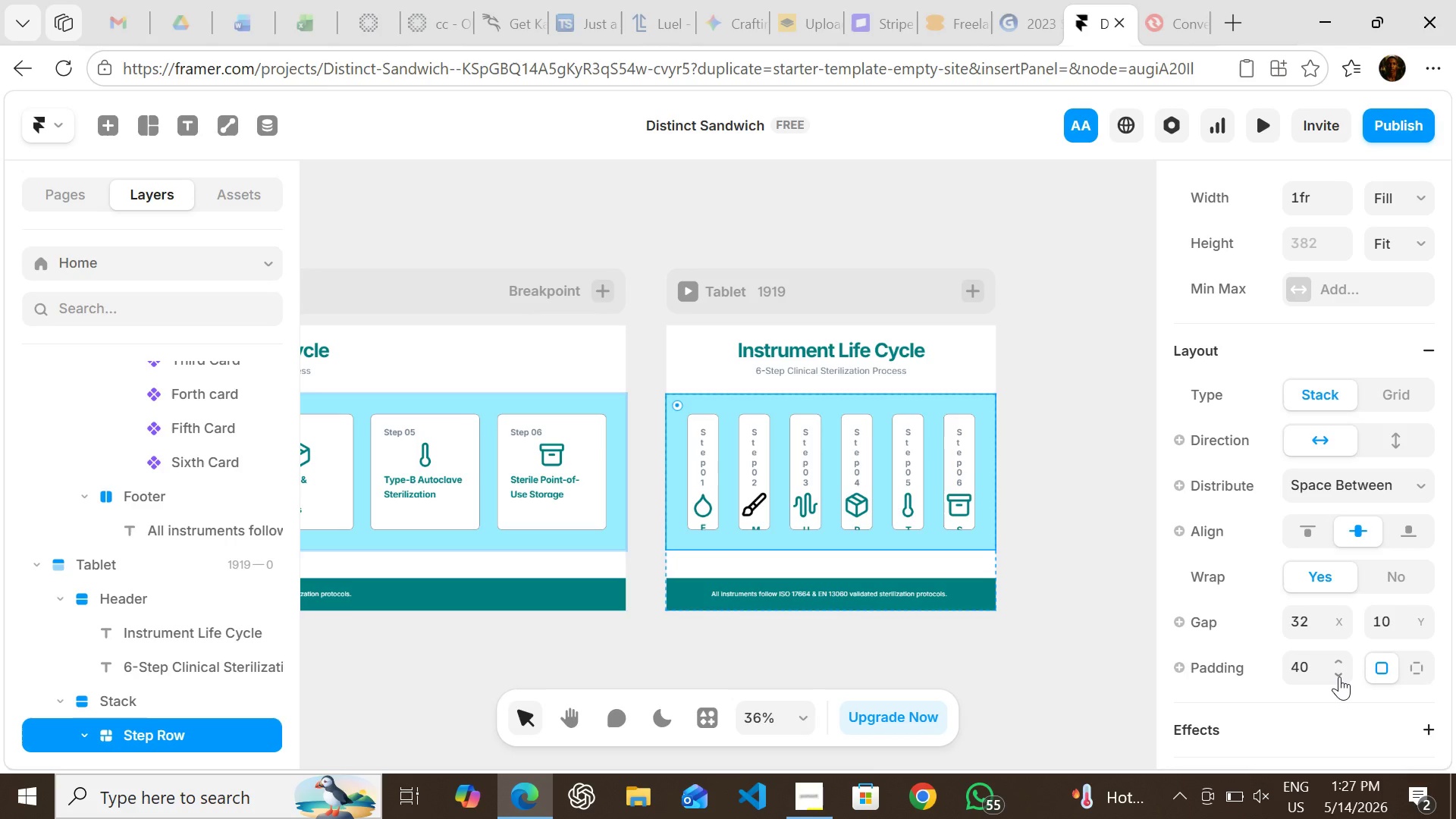 
wait(5.11)
 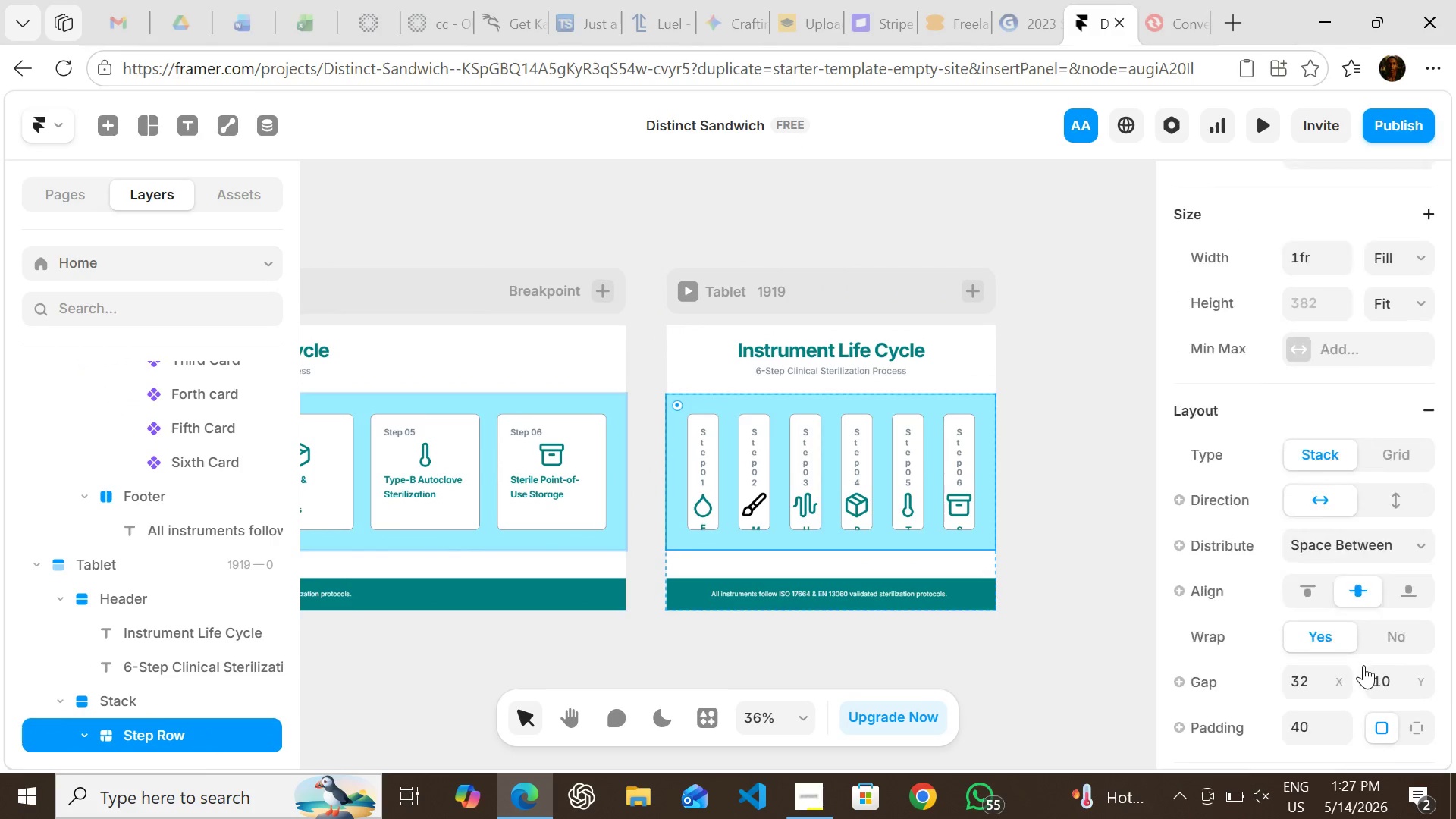 
left_click([1339, 676])
 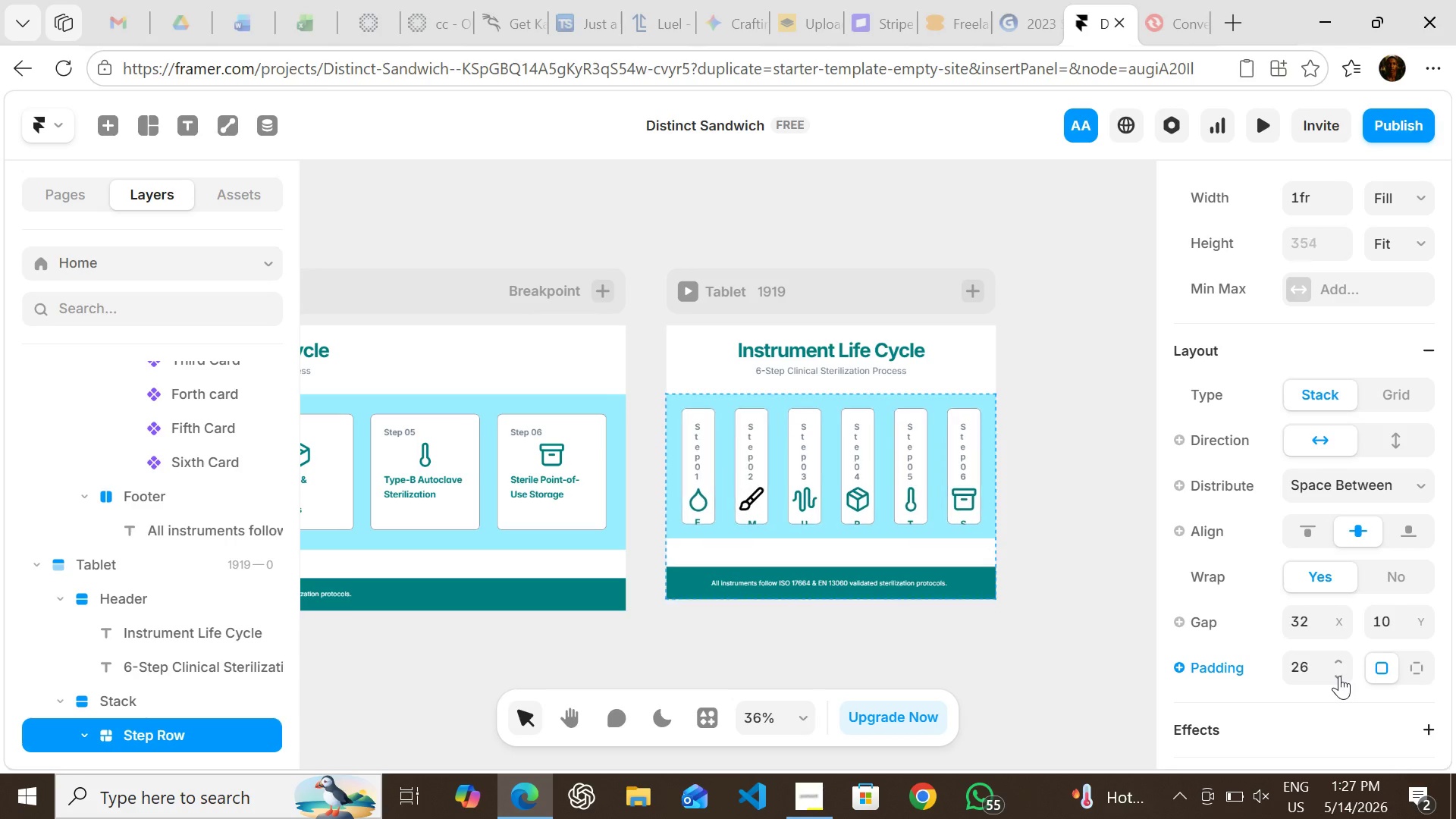 
double_click([1339, 676])
 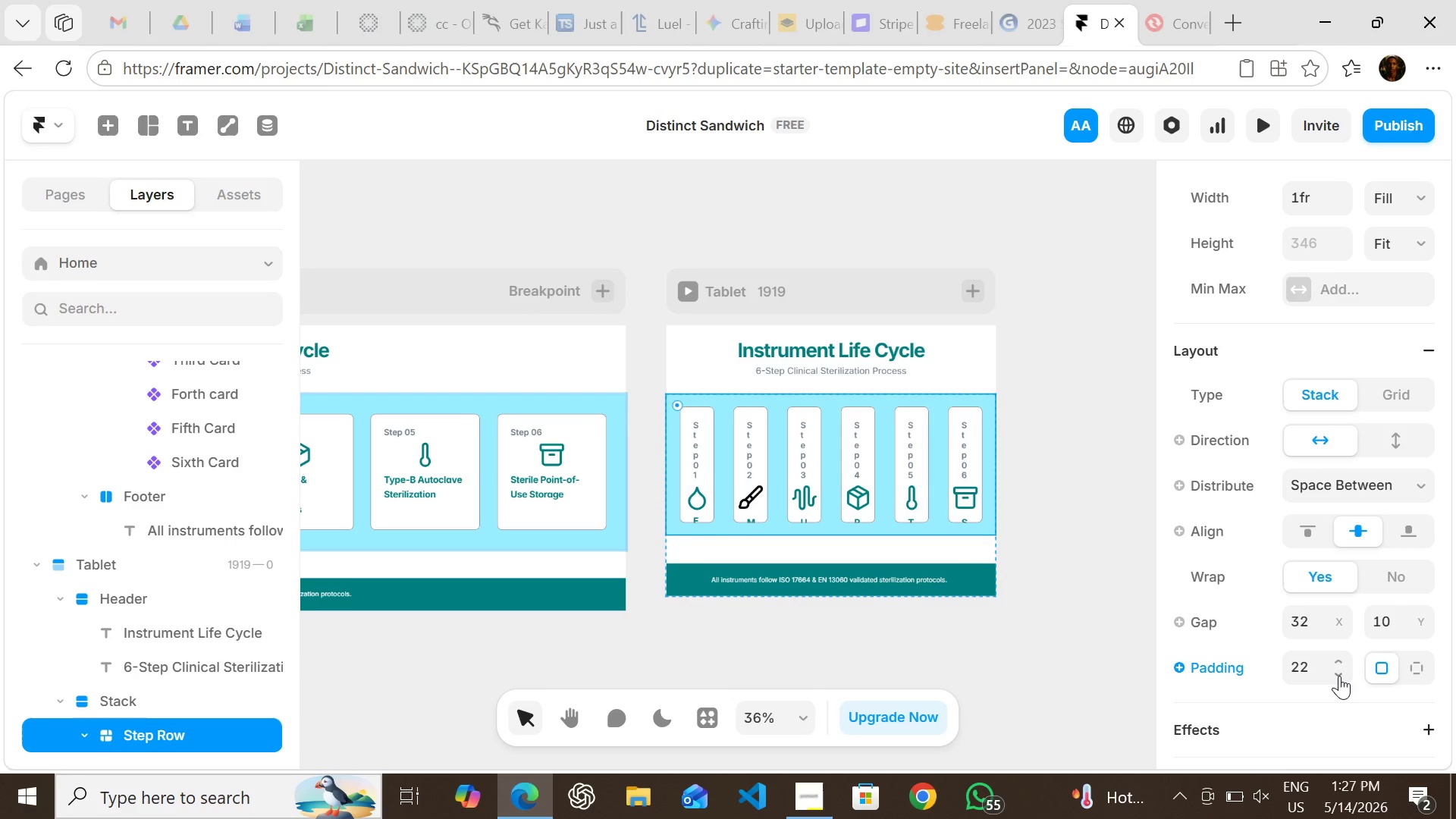 
double_click([1339, 676])
 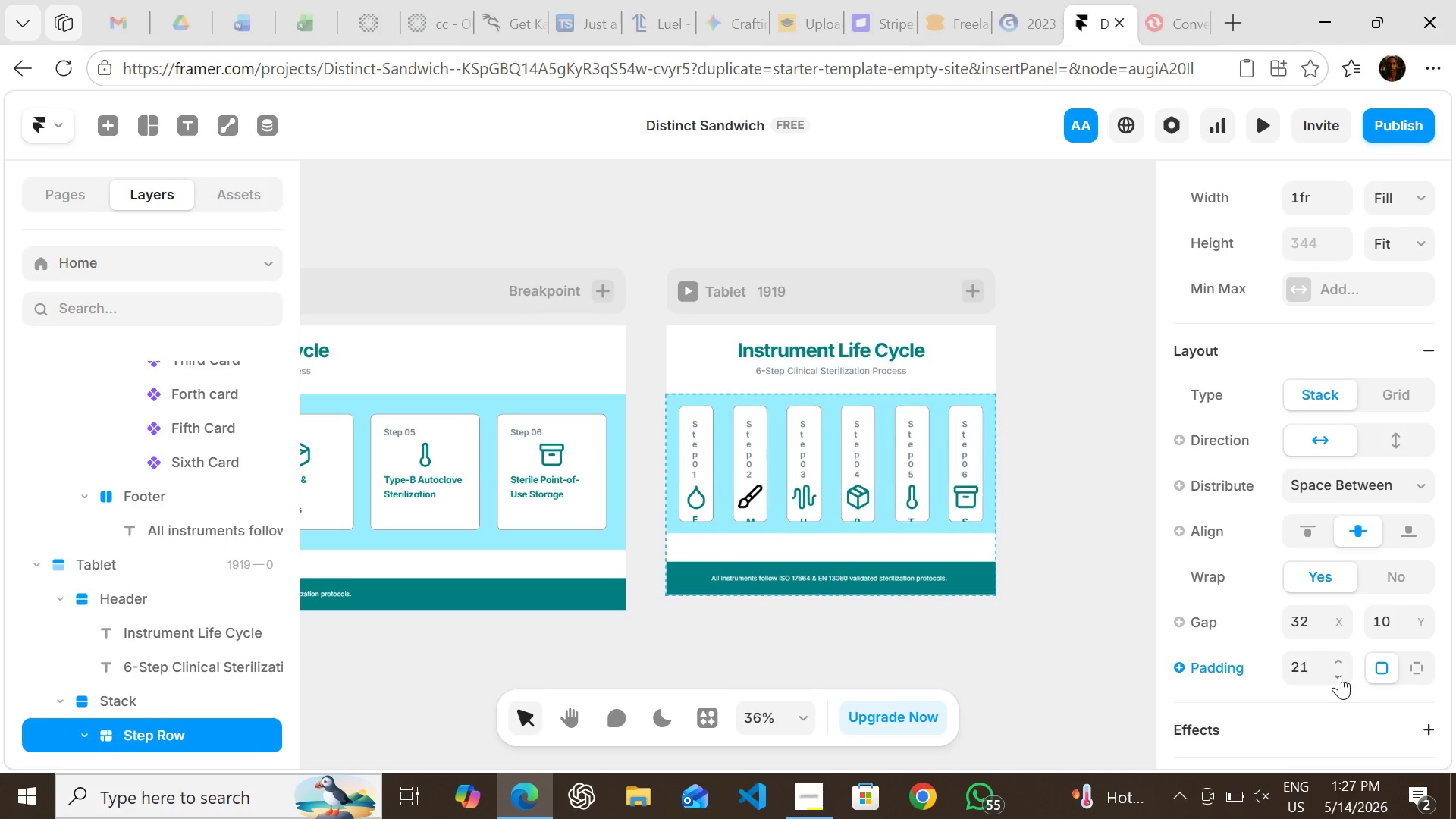 
triple_click([1339, 676])
 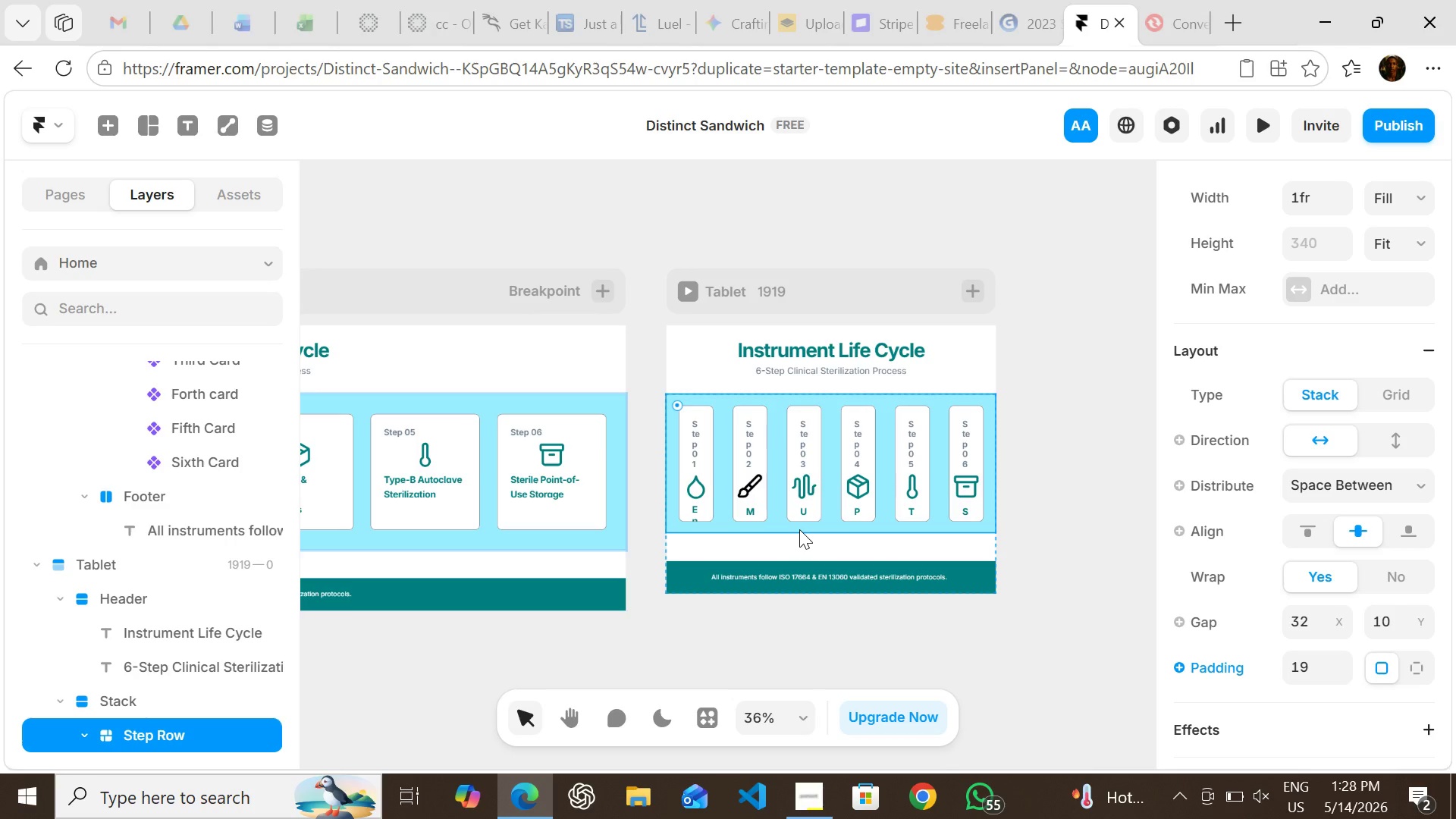 
wait(5.97)
 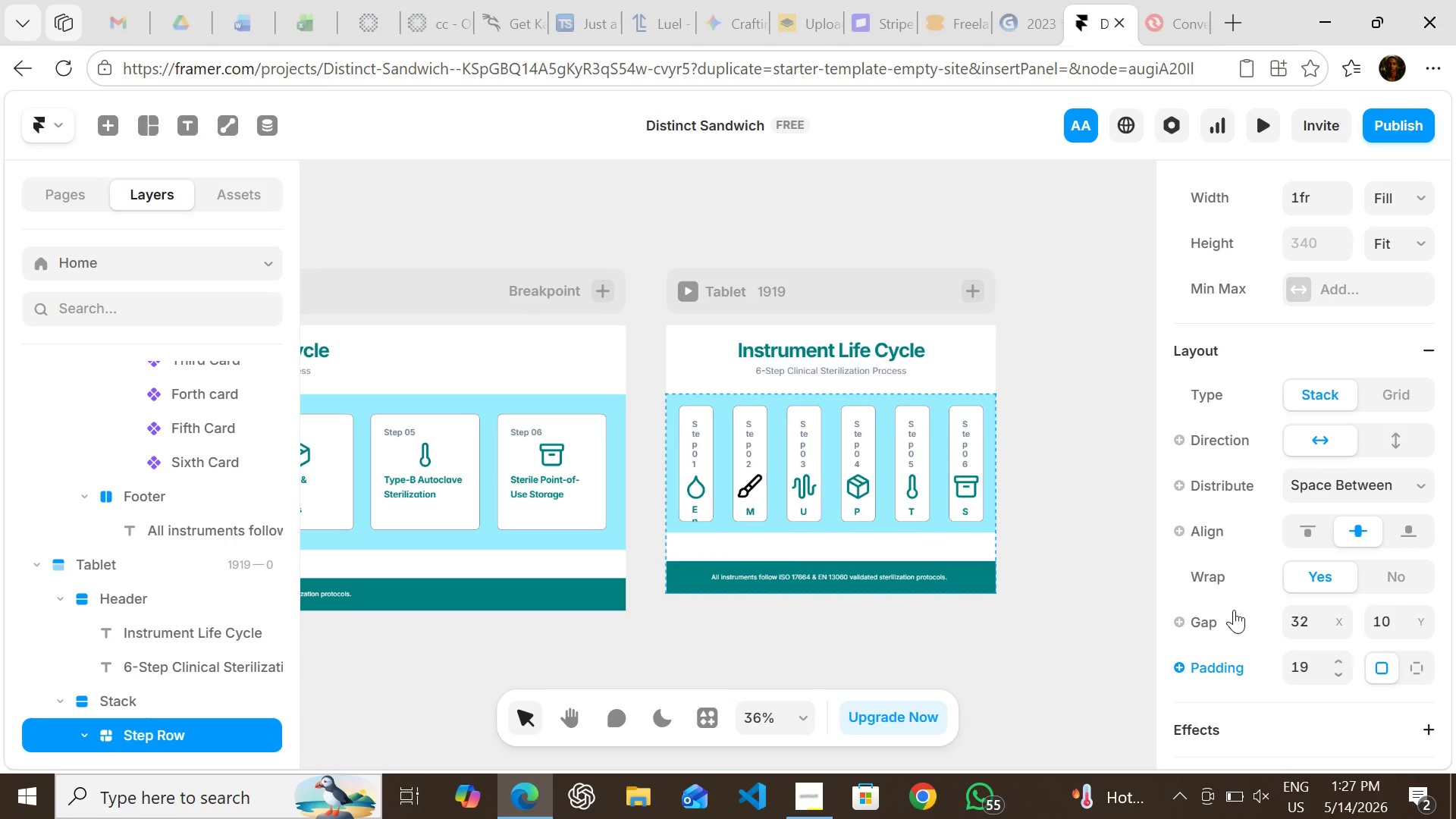 
key(Control+Z)
 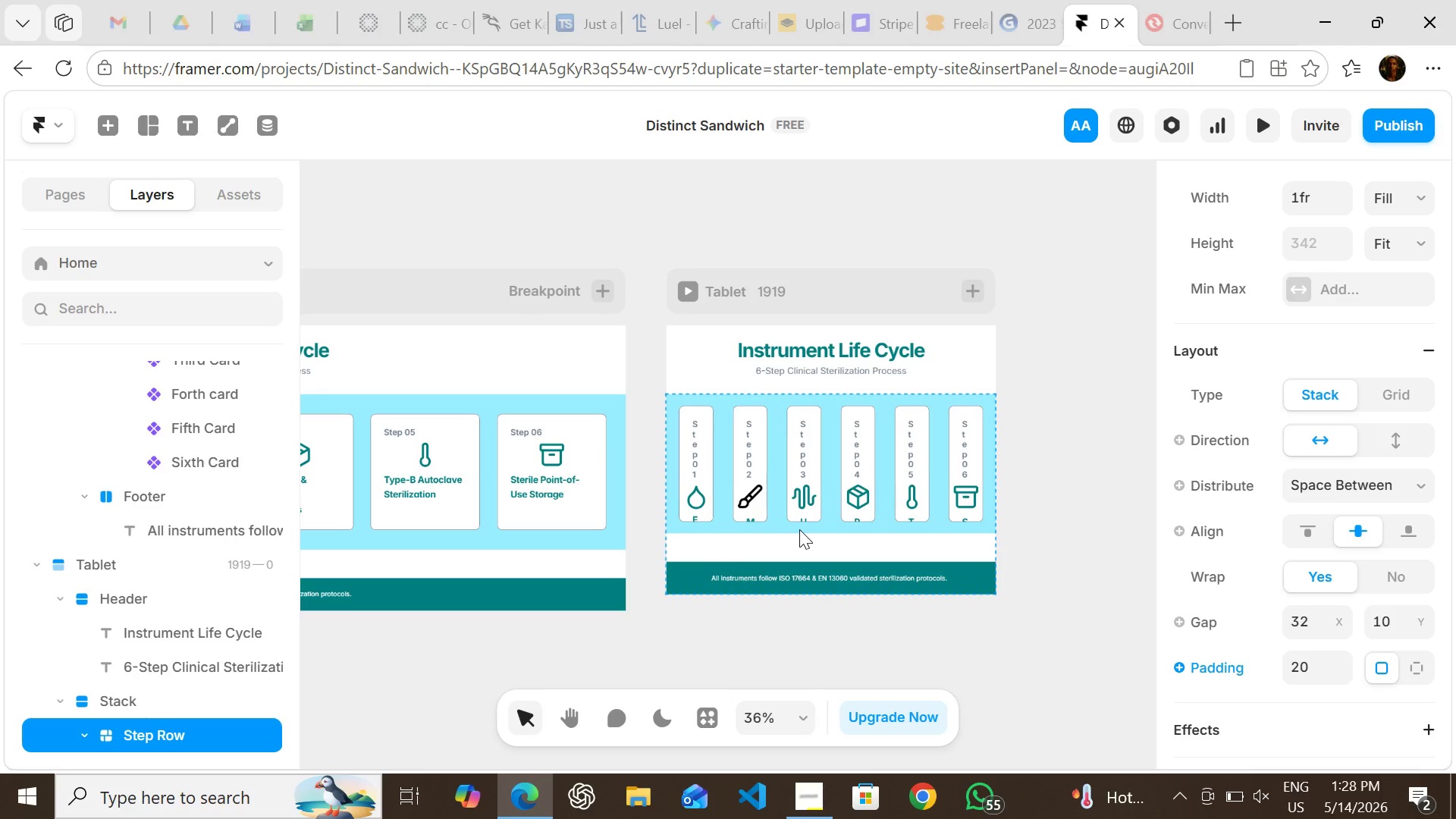 
key(Control+Z)
 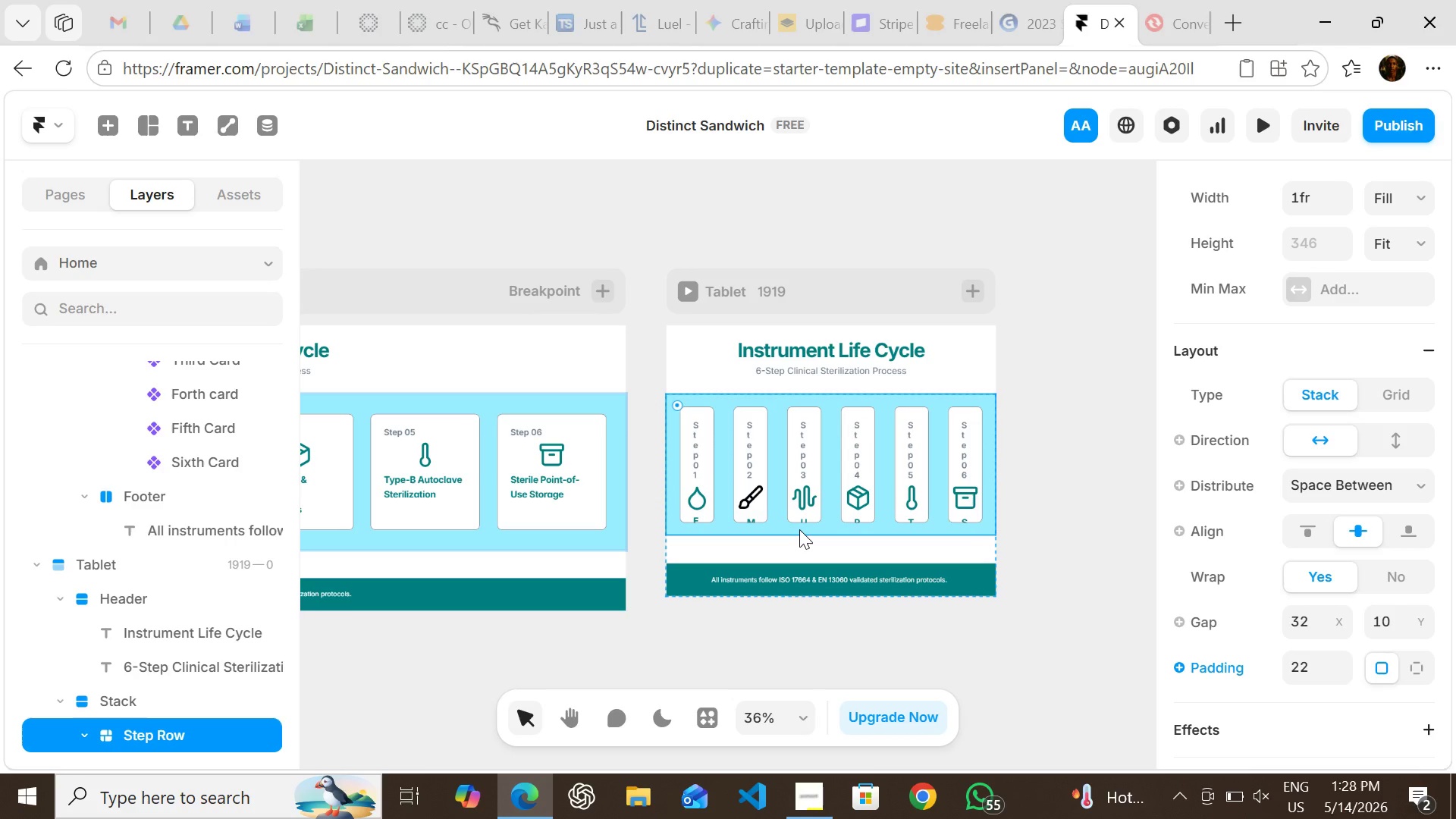 
key(Control+Z)
 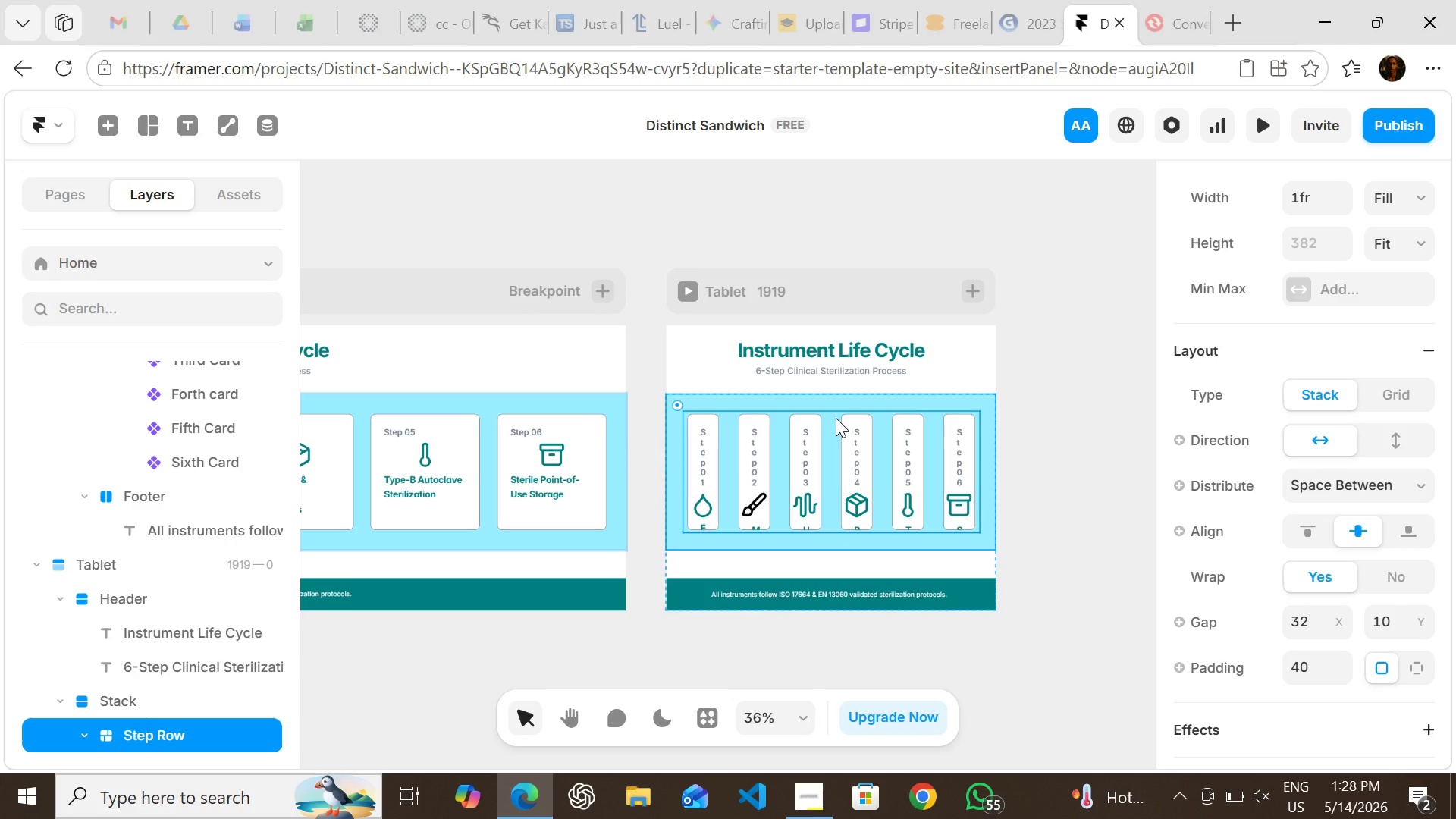 
left_click([830, 415])
 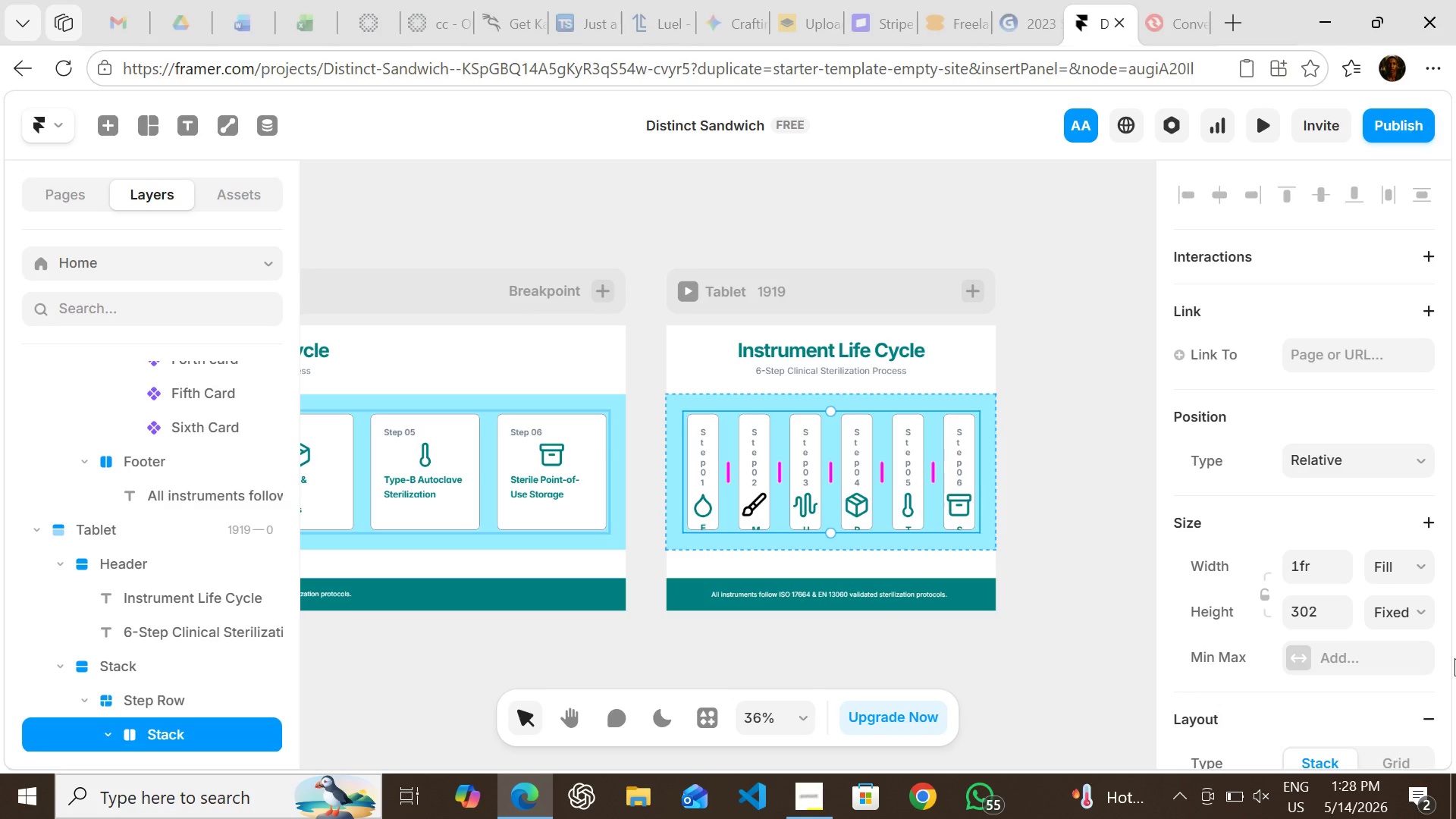 
scroll: coordinate [1451, 677], scroll_direction: down, amount: 4.0
 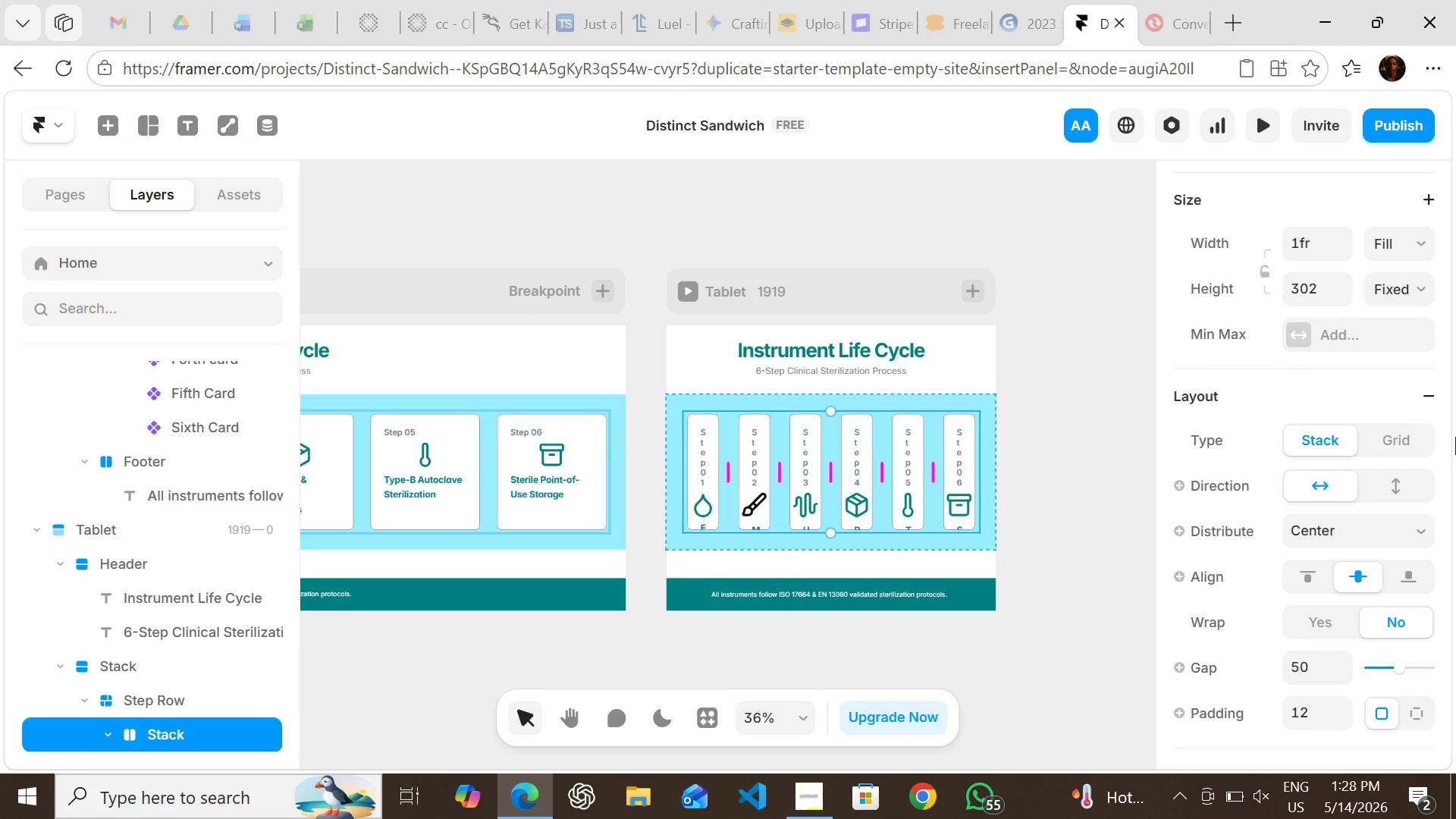 
left_click([1400, 481])
 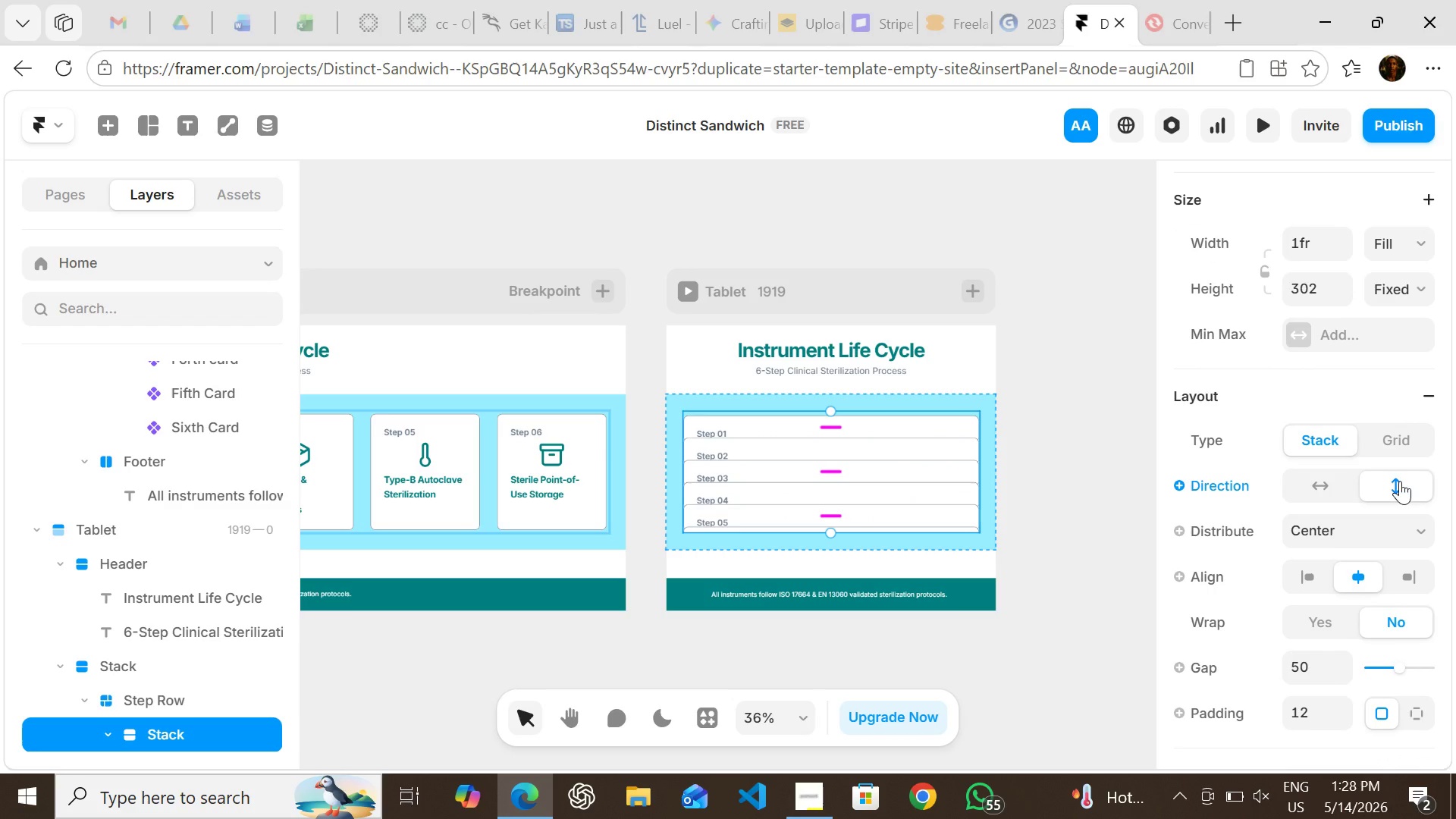 
key(Control+Z)
 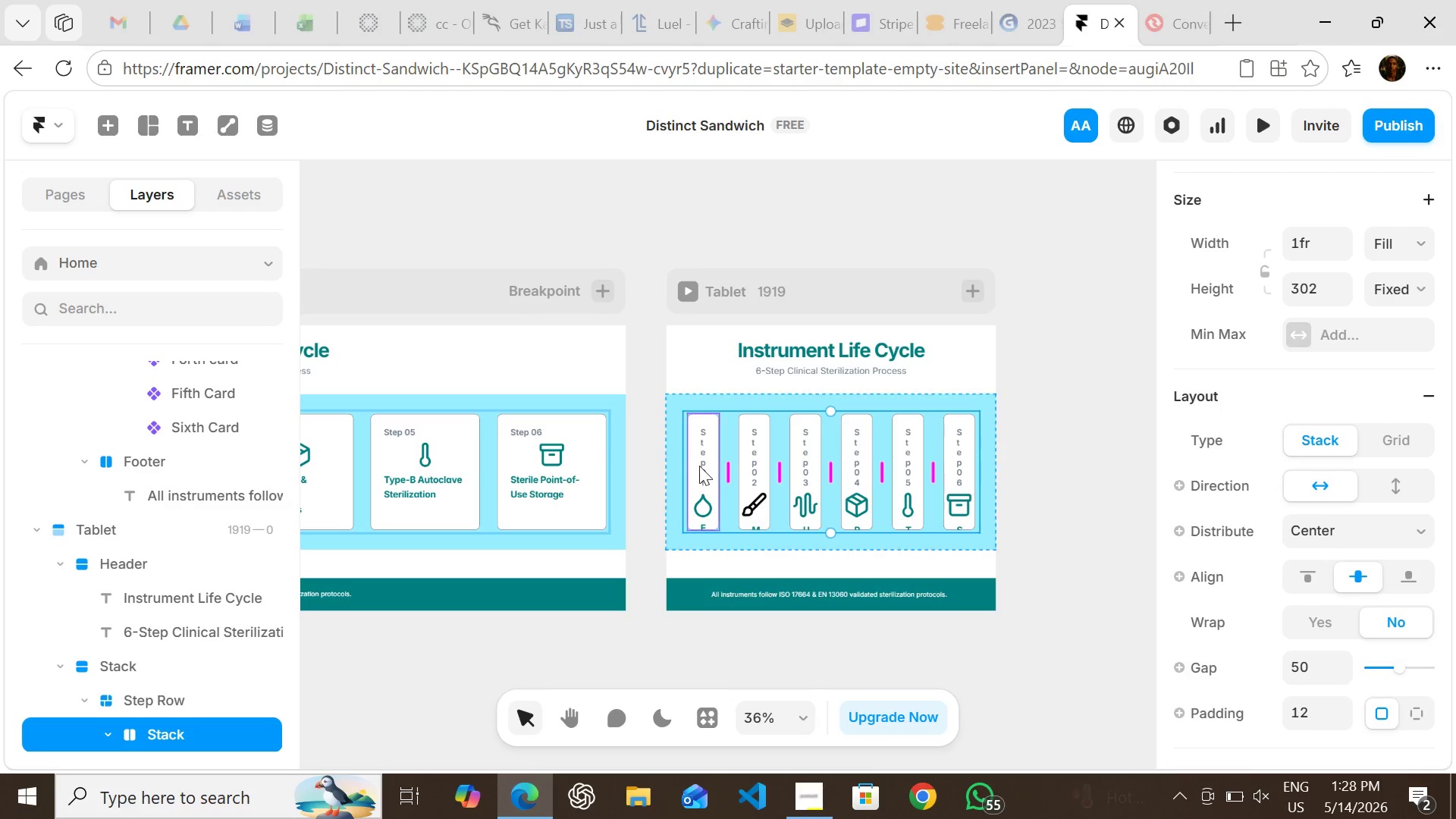 
left_click([704, 467])
 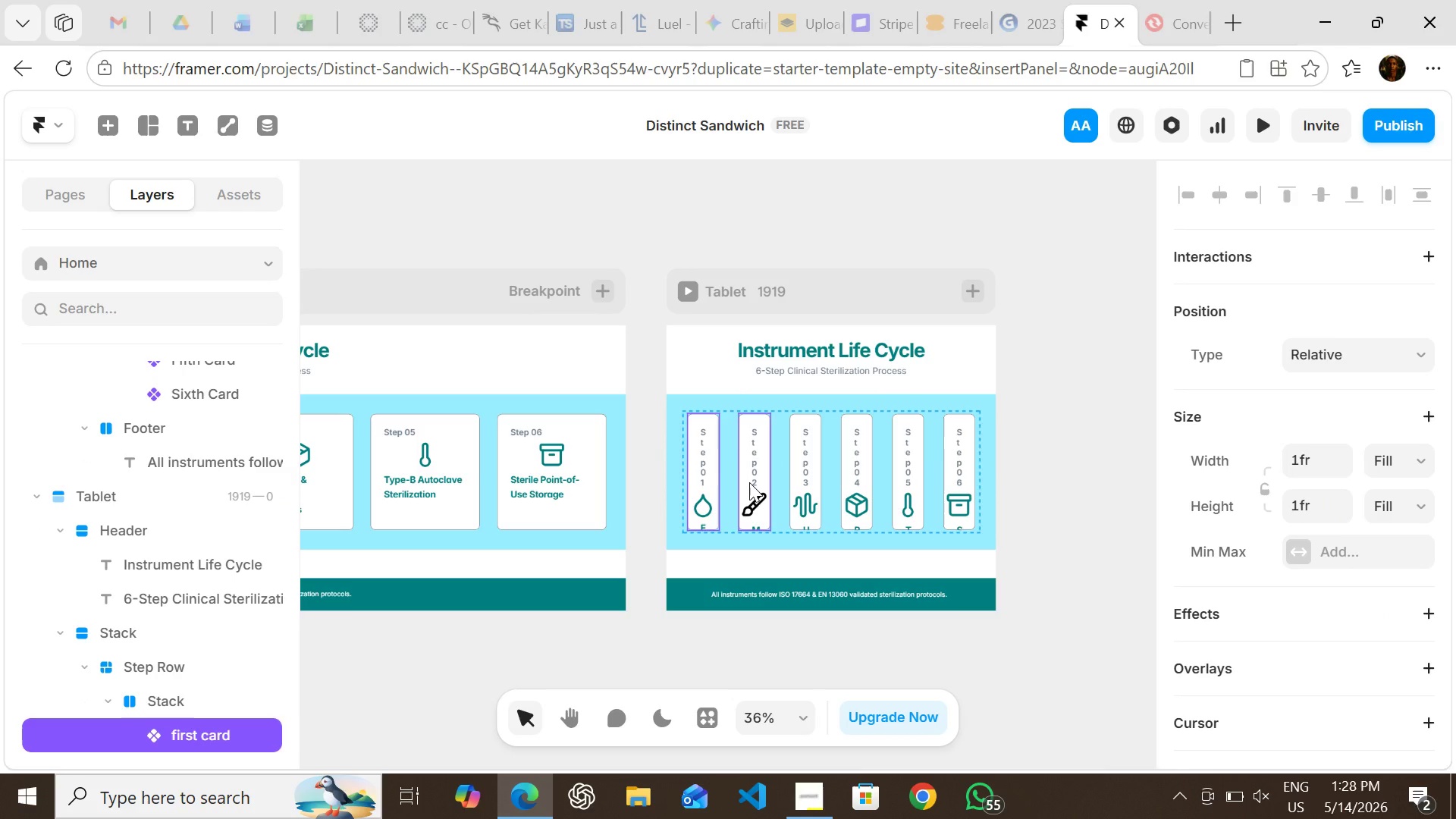 
left_click([748, 482])
 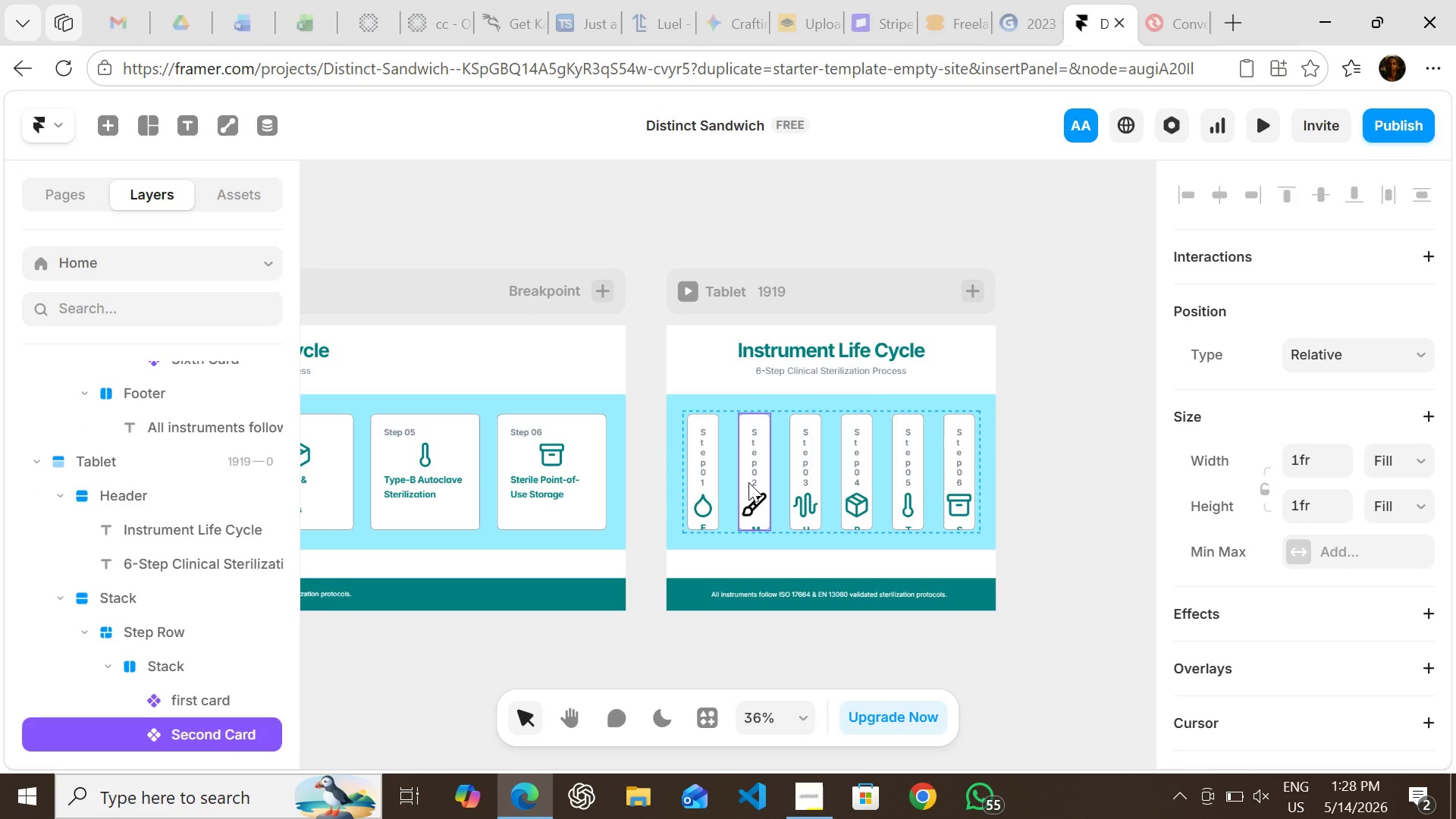 
left_click_drag(start_coordinate=[748, 482], to_coordinate=[745, 478])
 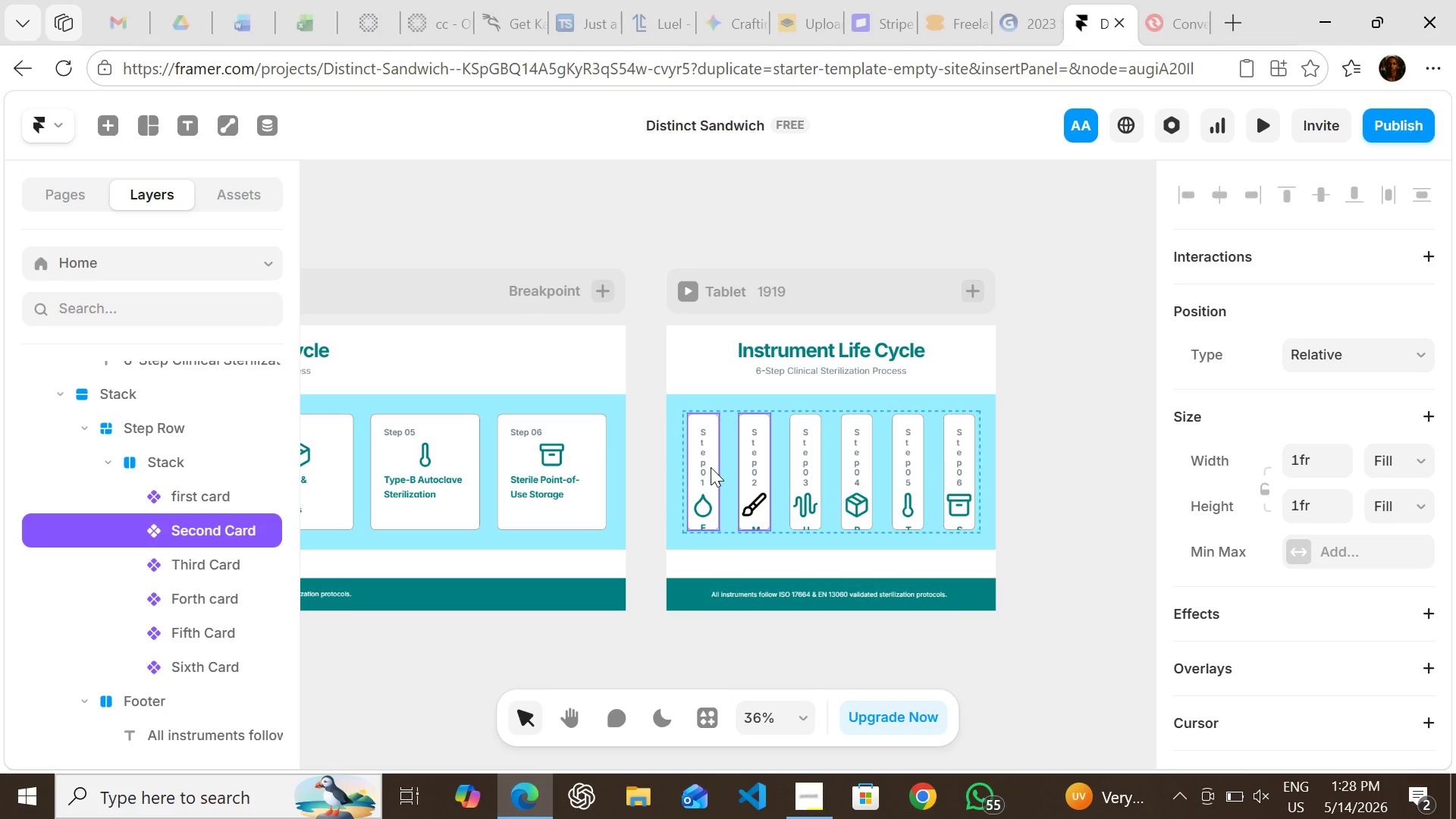 
hold_key(key=ShiftLeft, duration=1.51)
left_click([708, 467])
 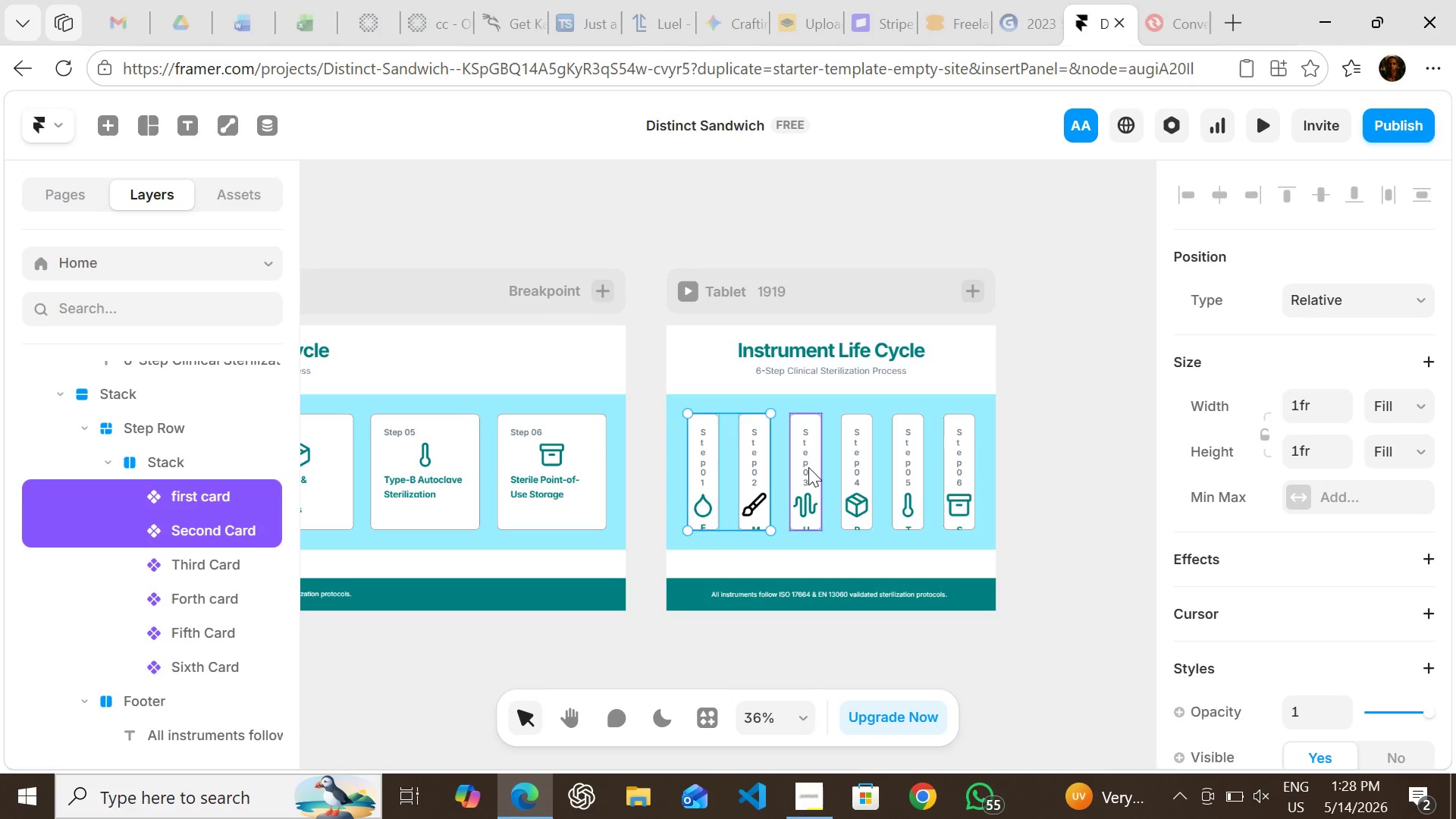 
hold_key(key=ShiftLeft, duration=0.86)
left_click([808, 467])
 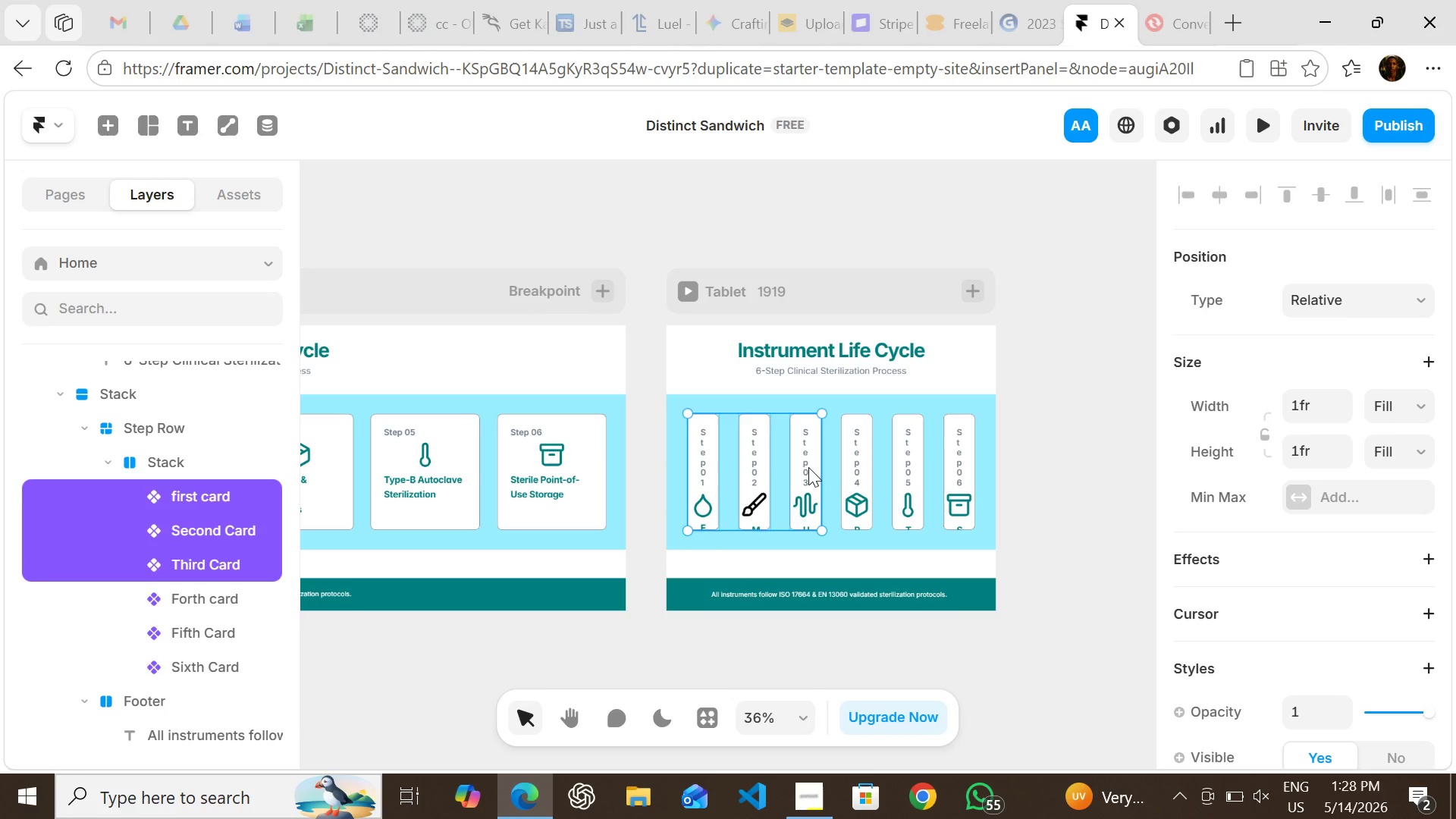 
key(Shift+A)
 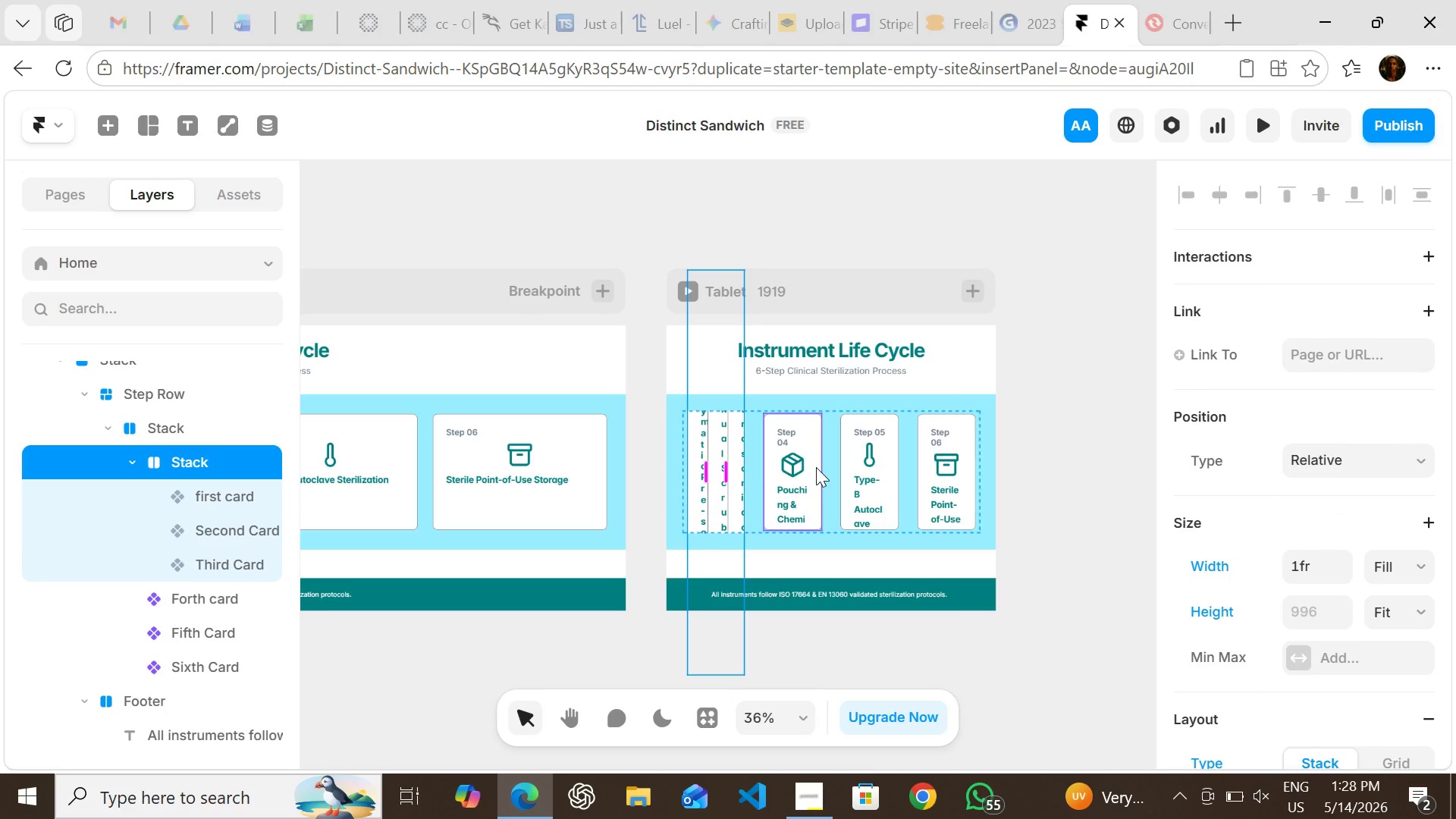 
wait(5.61)
 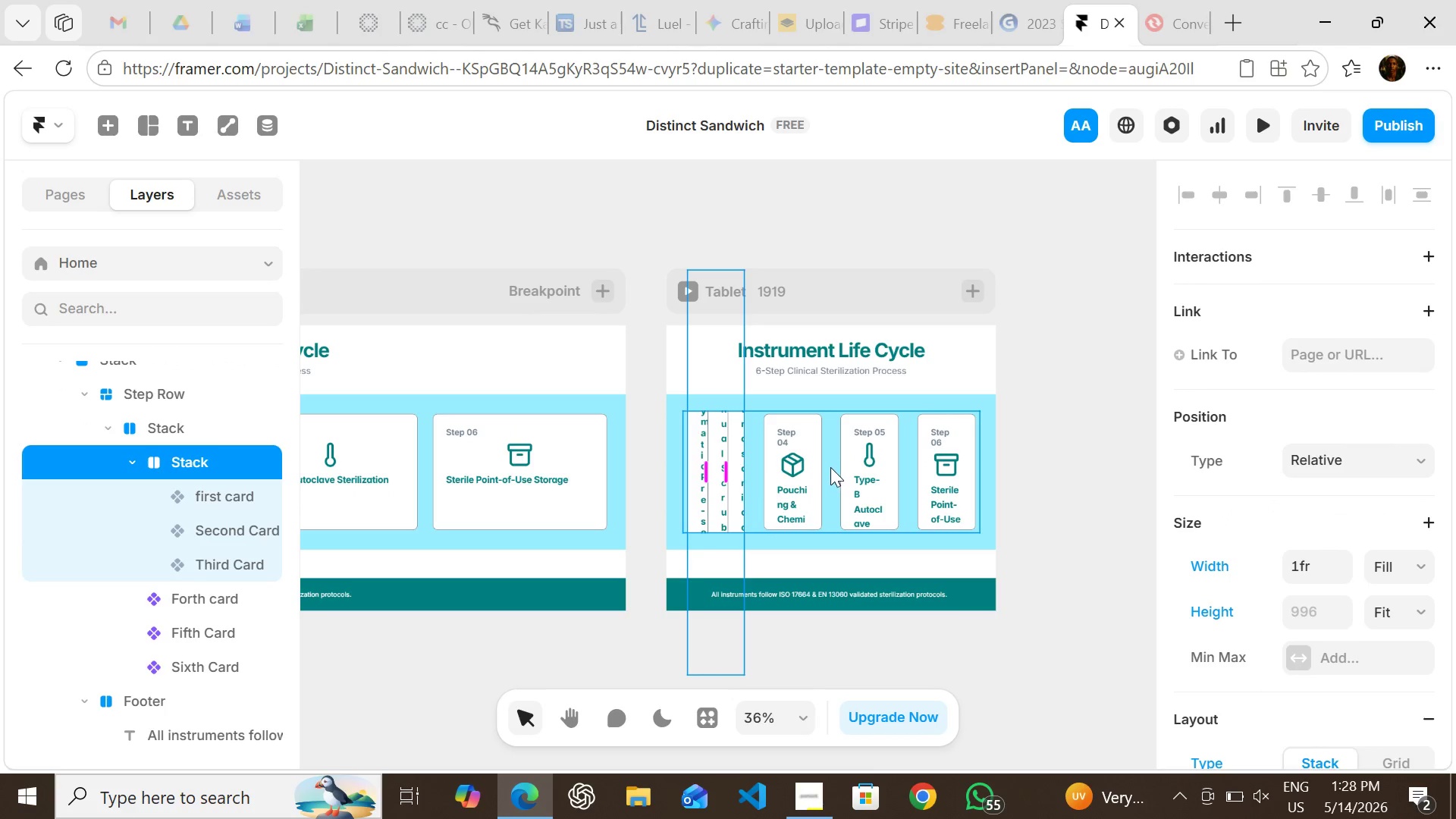 
left_click([816, 467])
 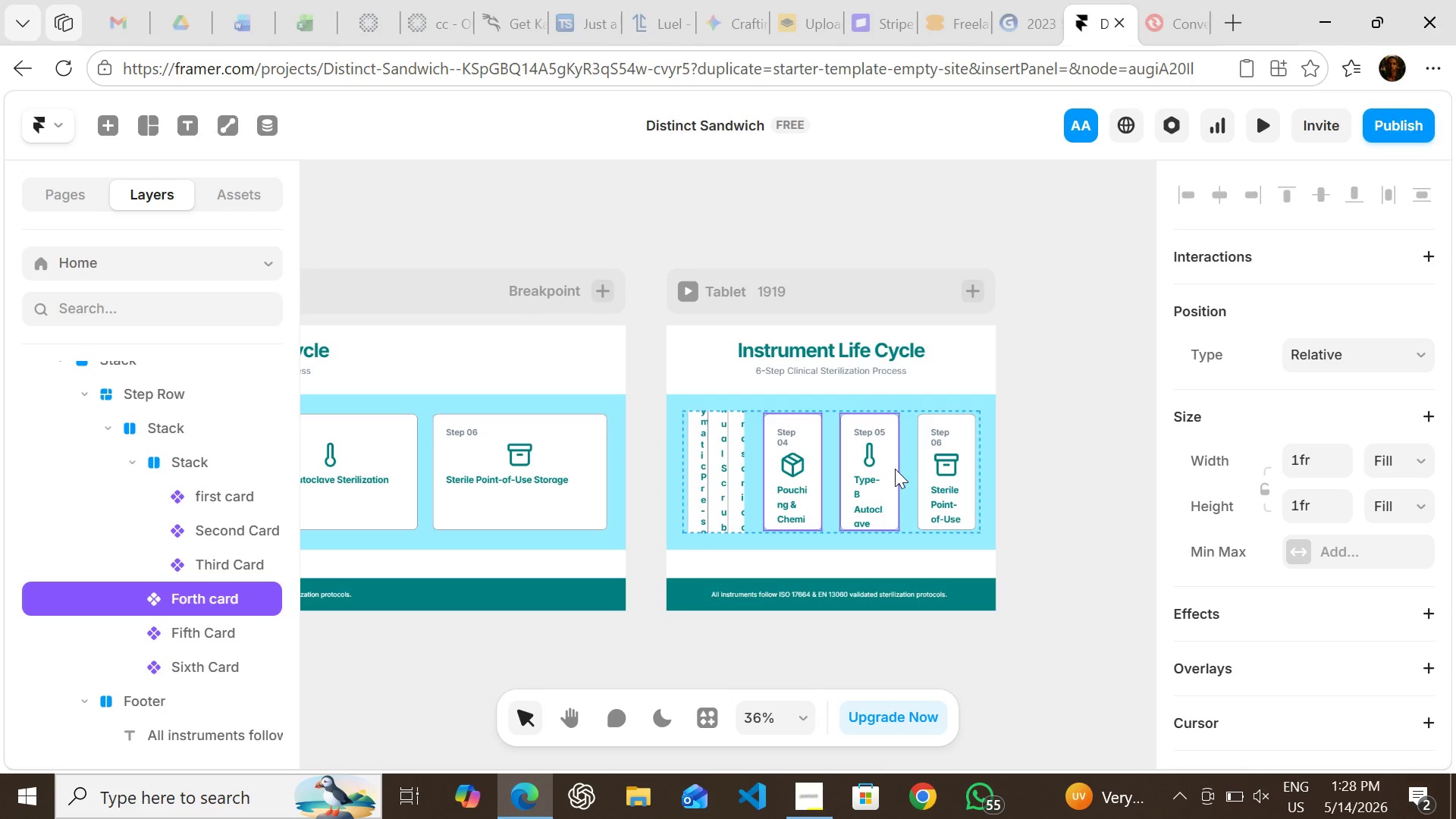 
hold_key(key=ShiftLeft, duration=1.52)
left_click([896, 469])
 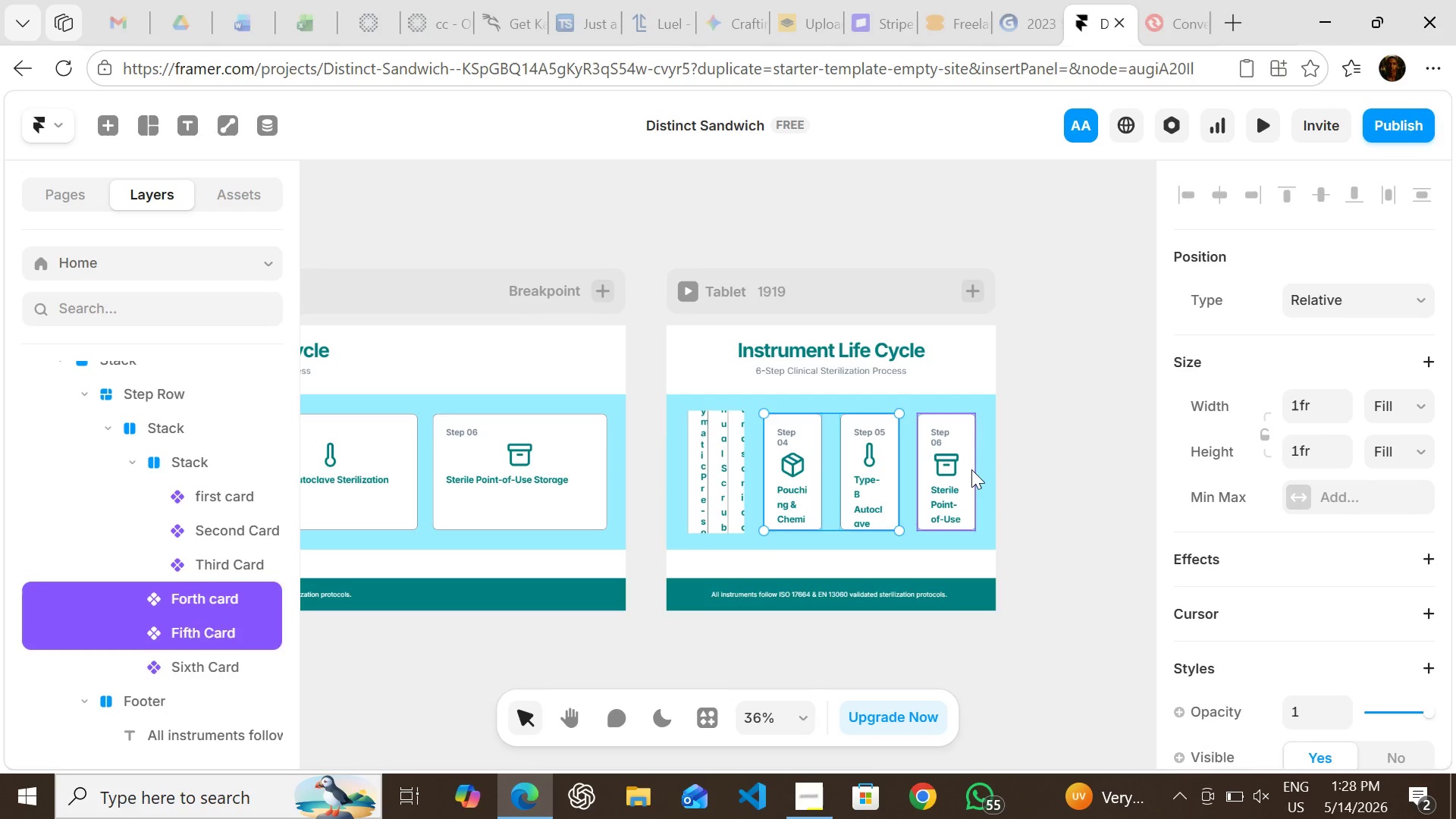 
left_click([973, 469])
 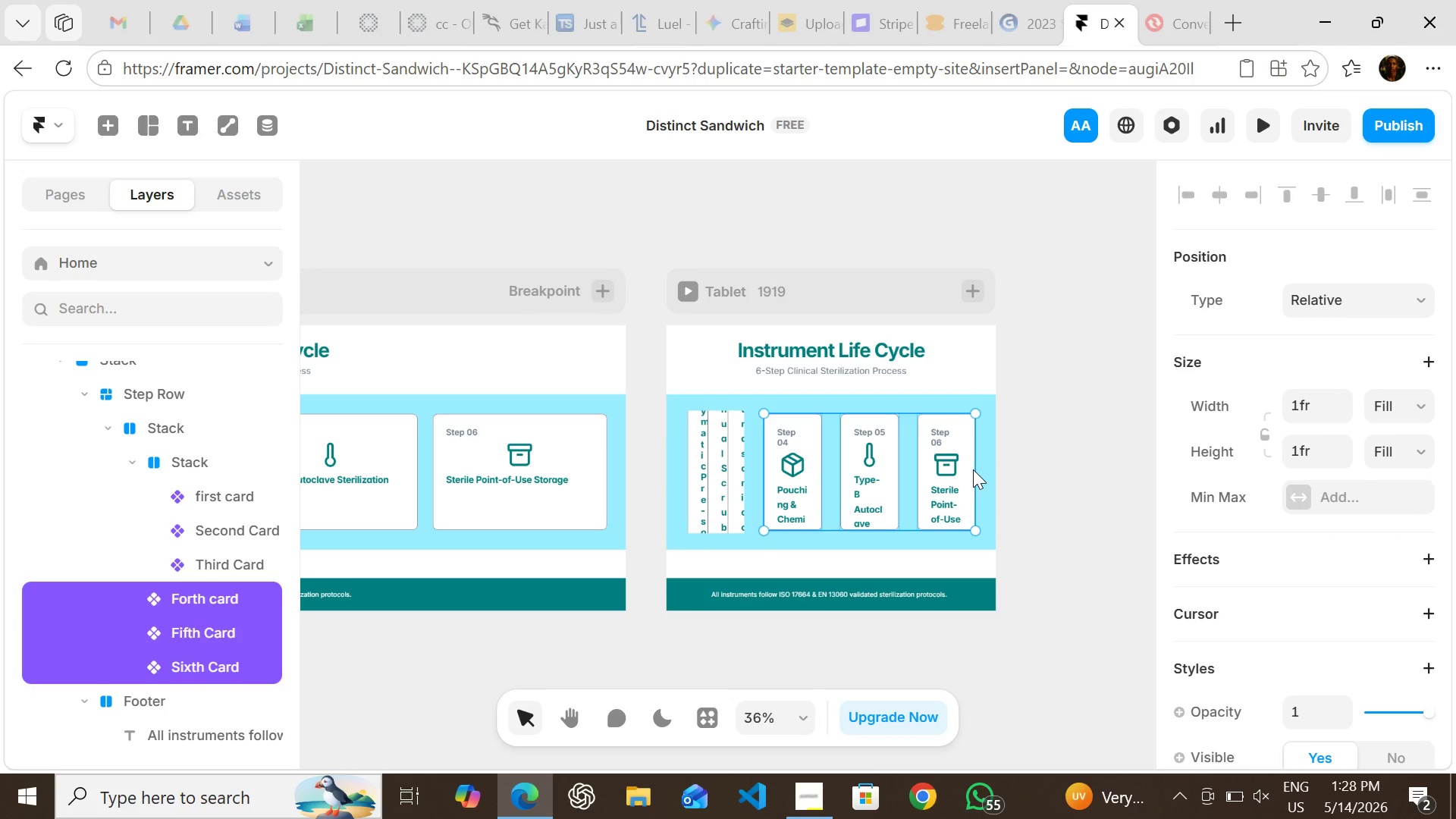 
key(Shift+ShiftLeft)
 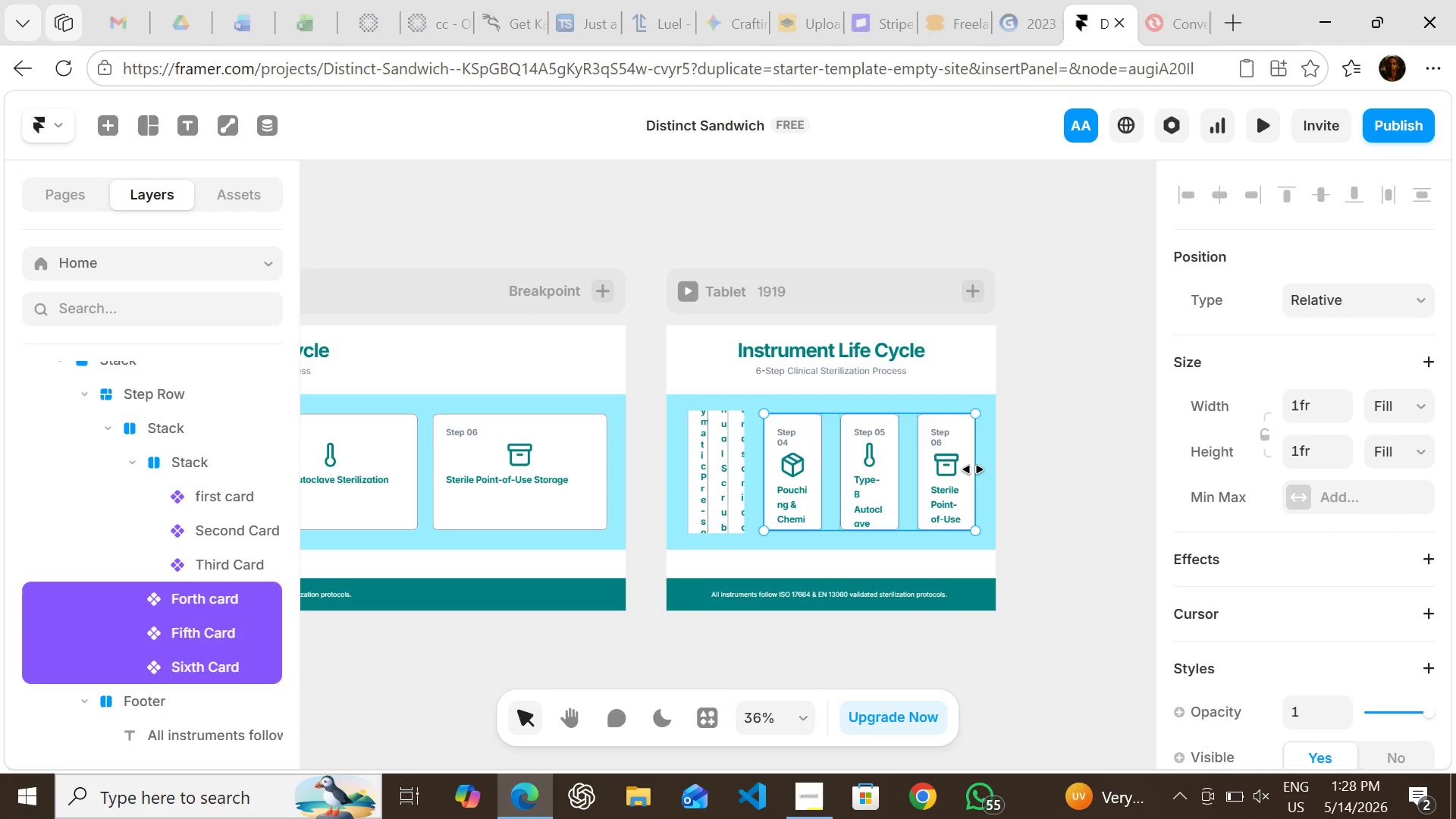 
key(Shift+ShiftLeft)
 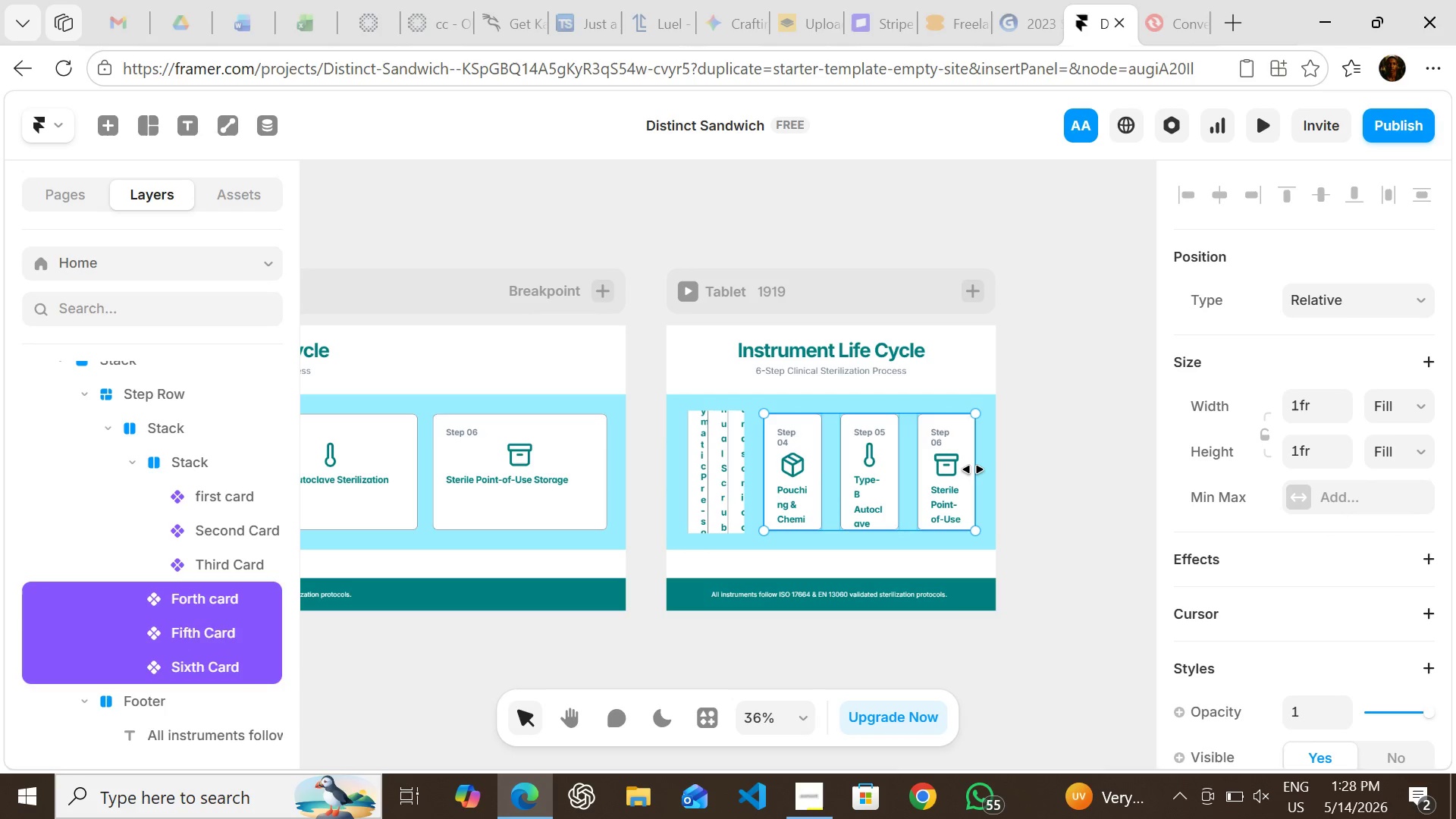 
key(Shift+ShiftLeft)
 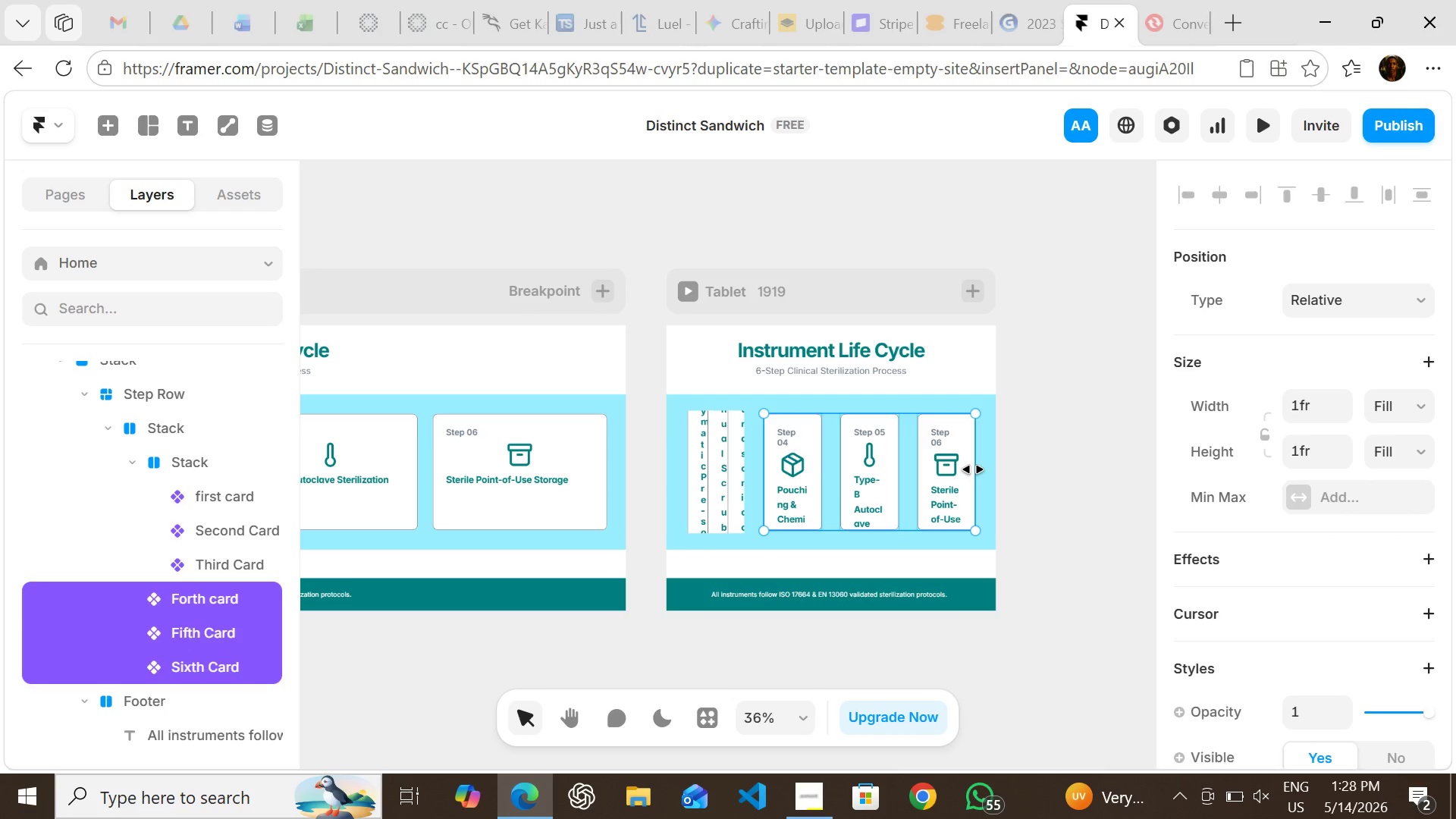 
key(Shift+ShiftLeft)
 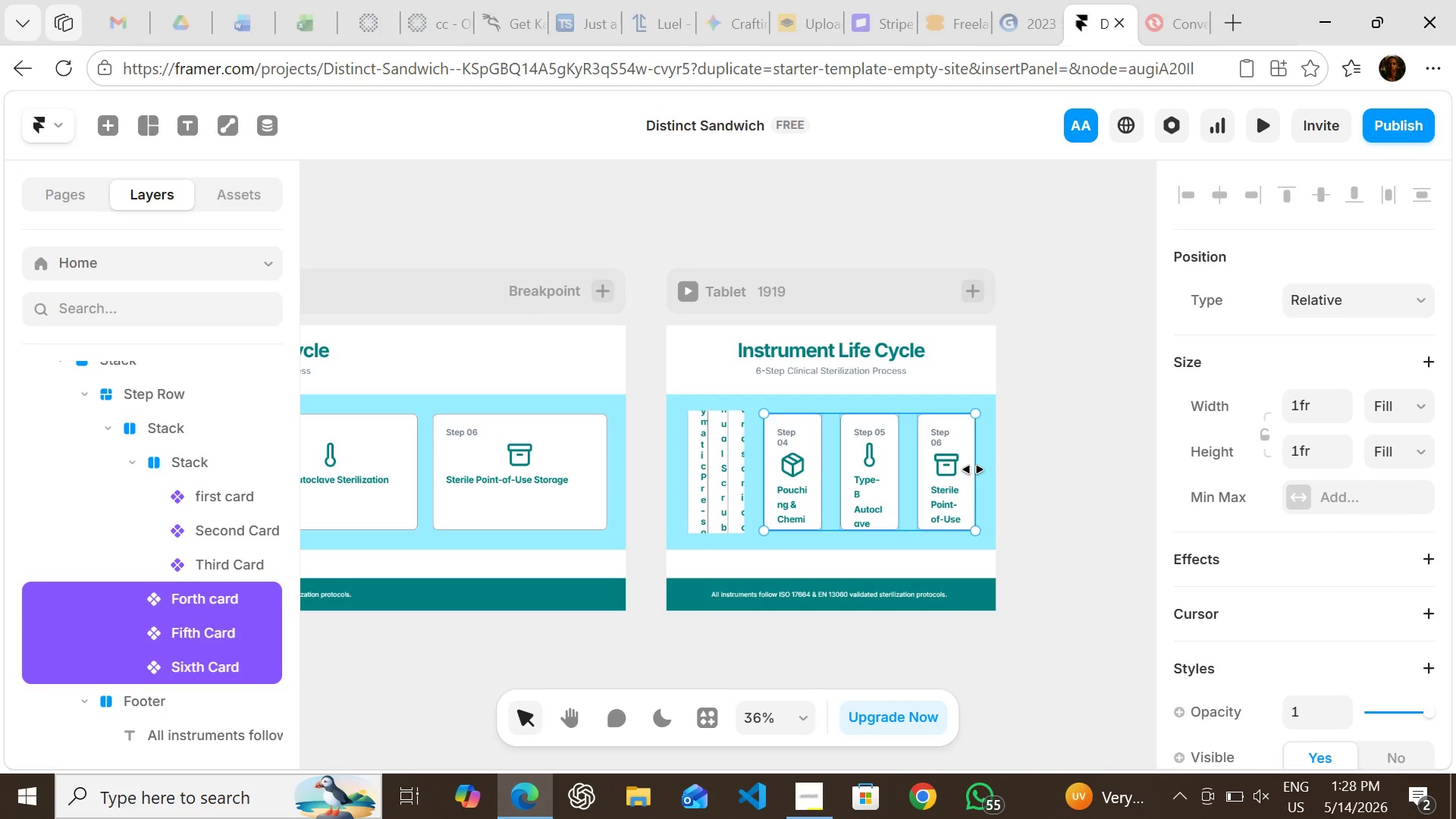 
key(Shift+ShiftLeft)
 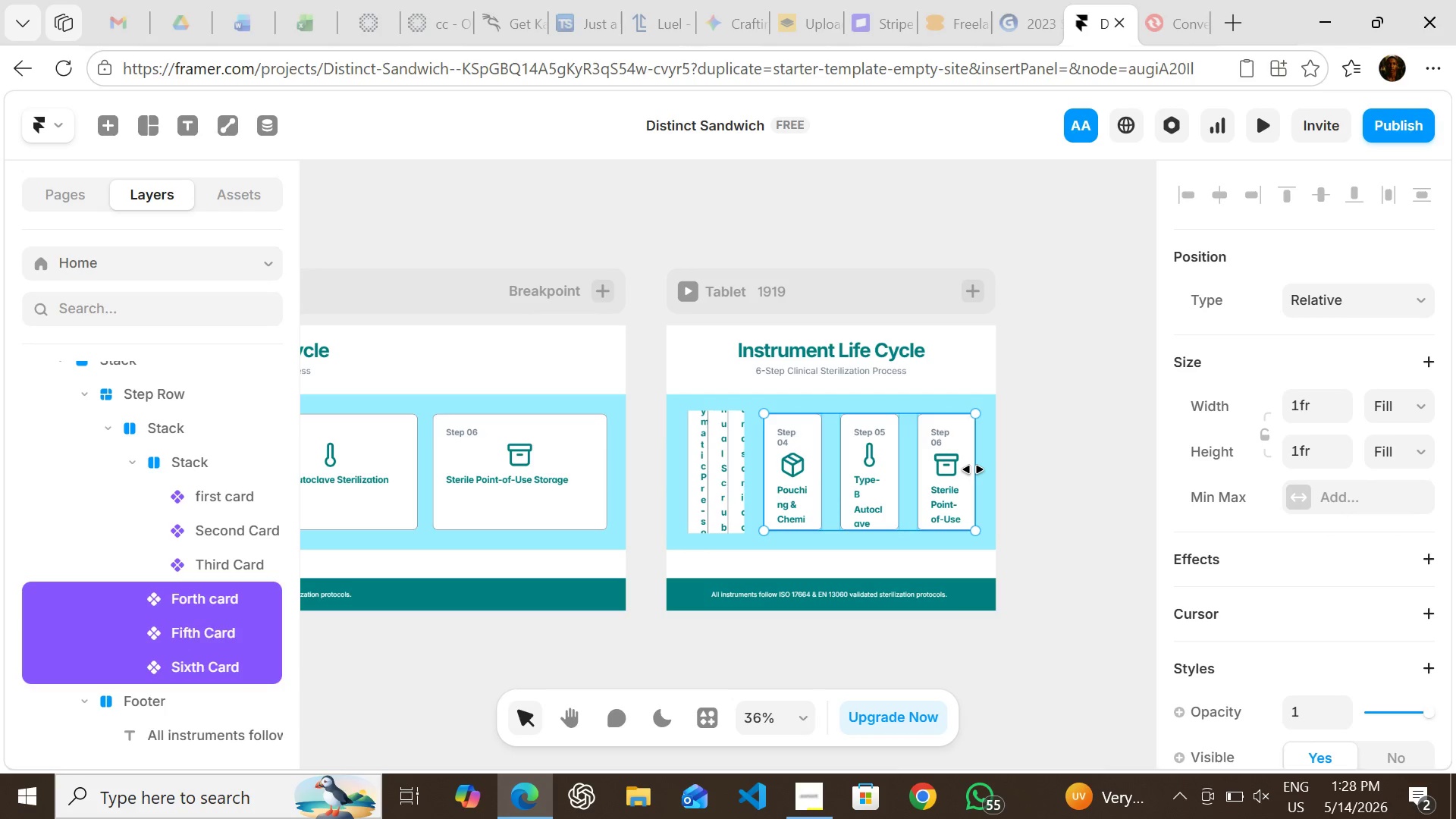 
key(Shift+ShiftLeft)
 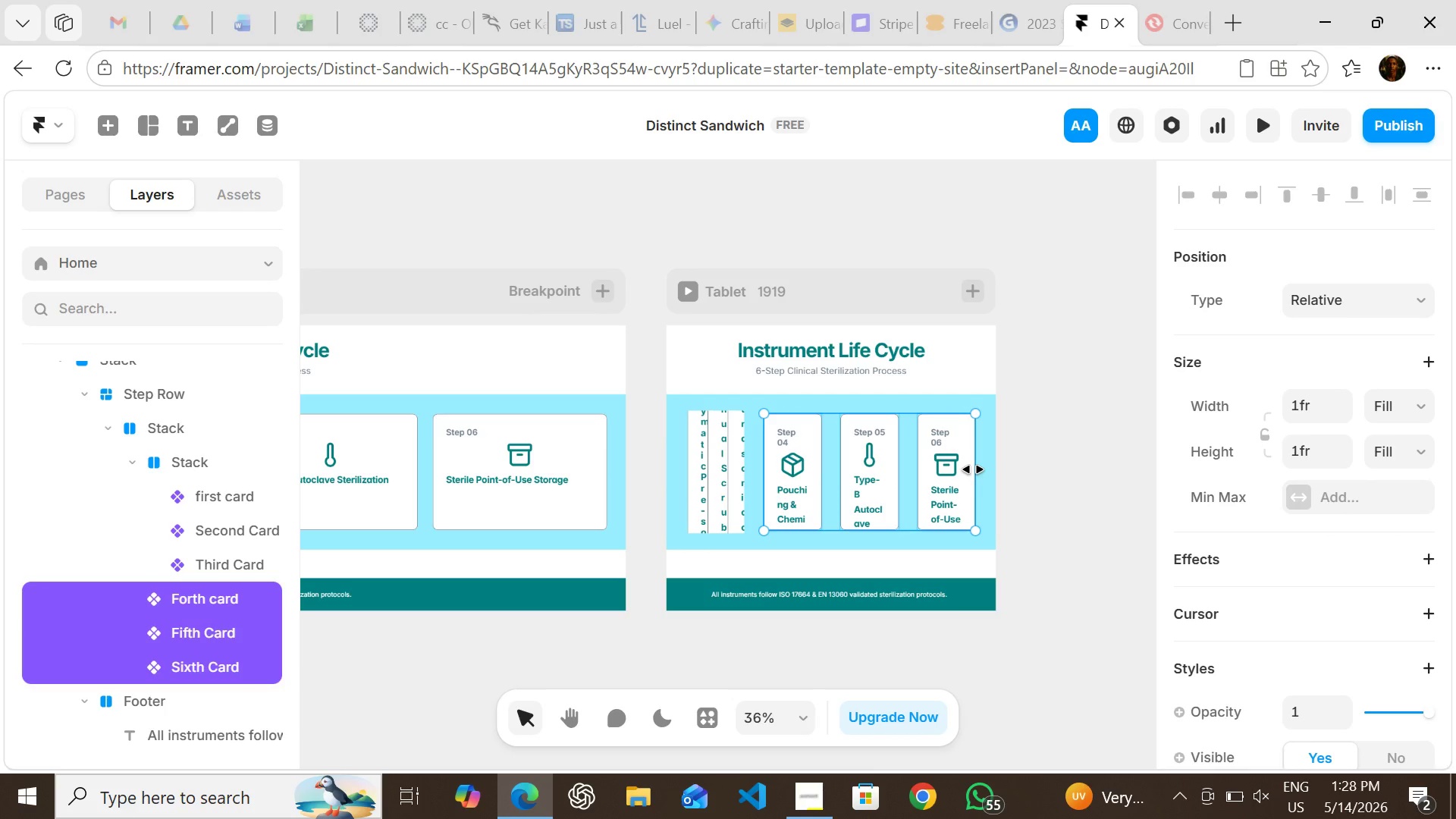 
key(Shift+A)
 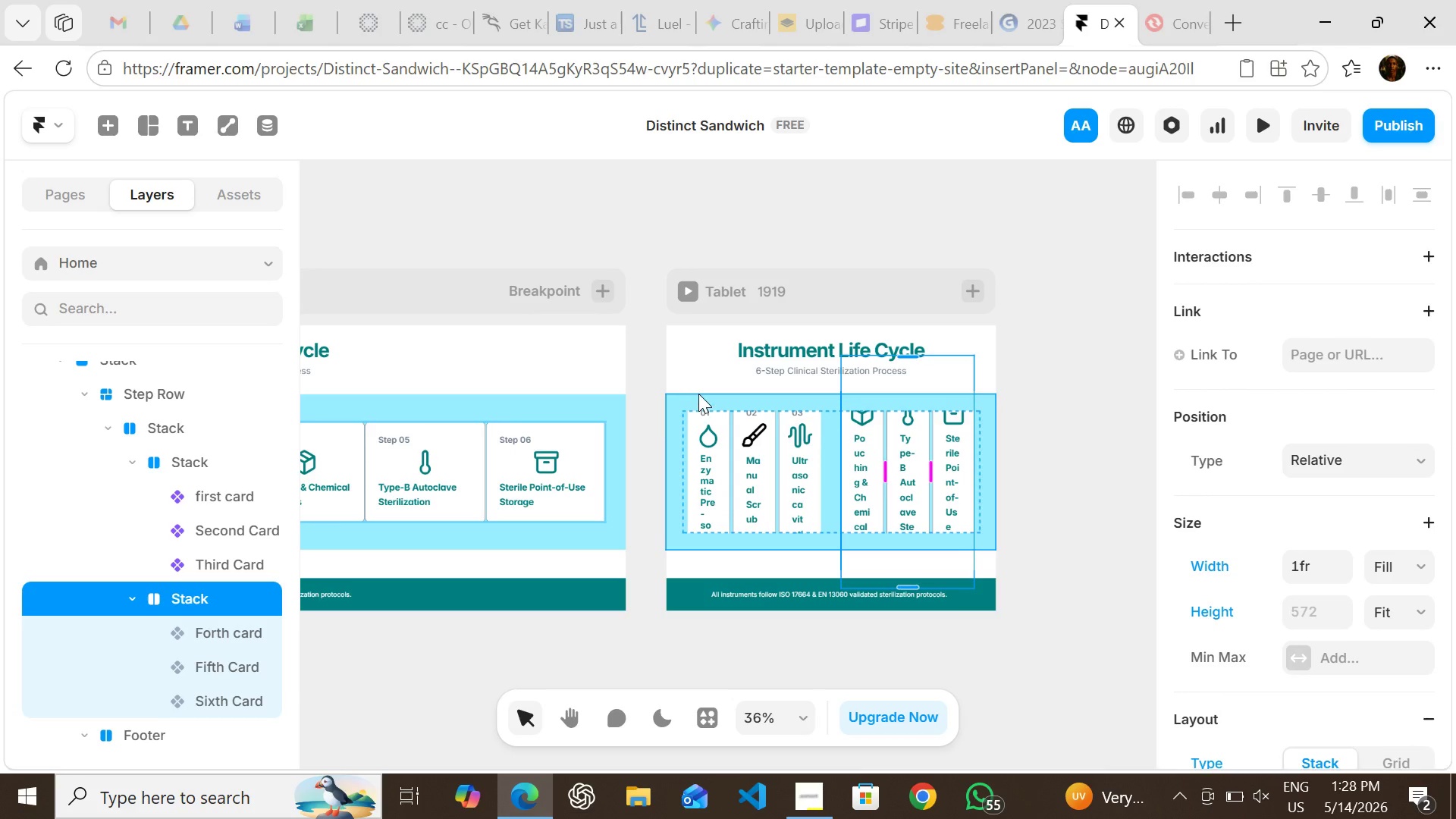 
left_click([698, 394])
 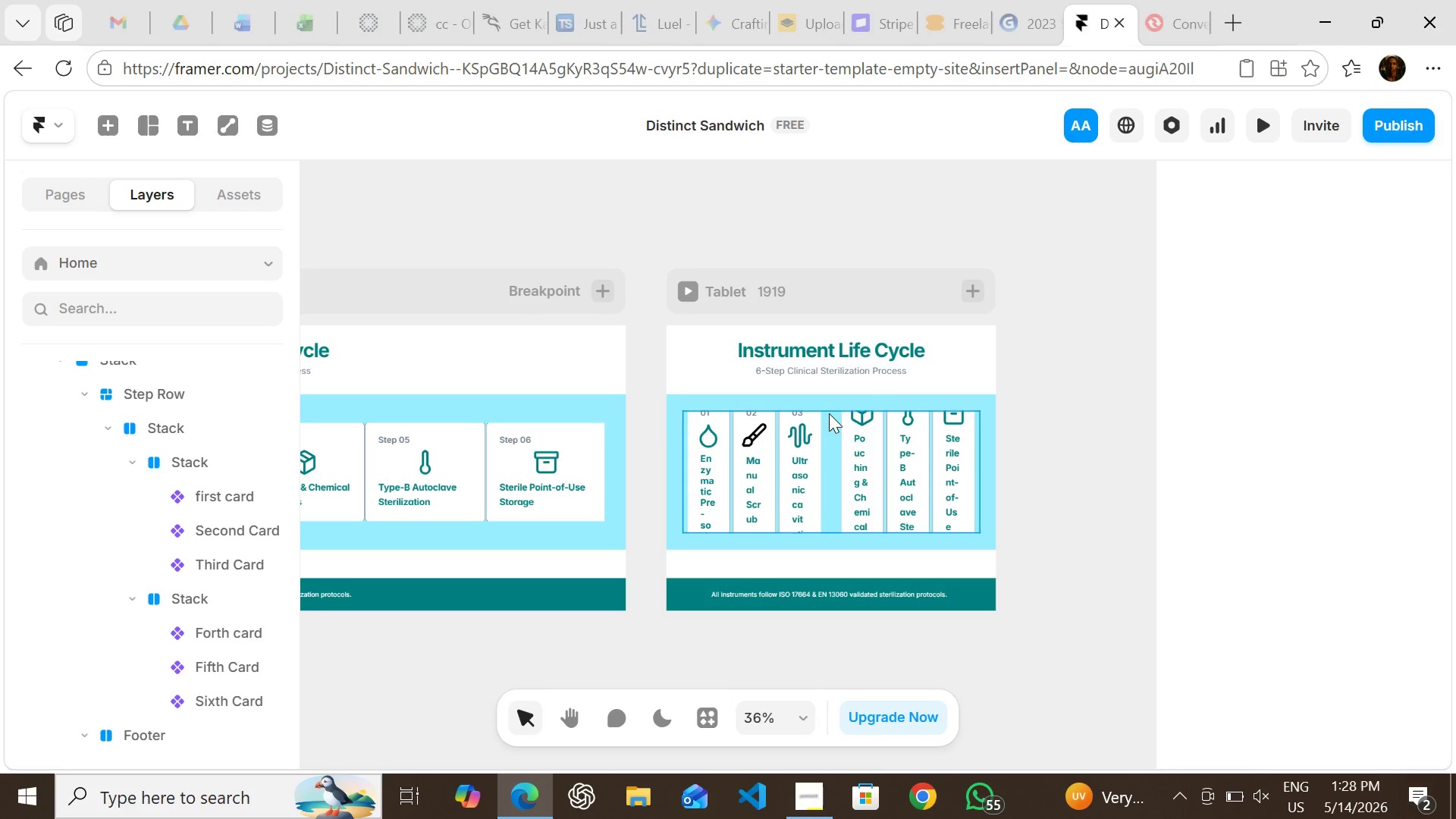 
left_click([829, 413])
 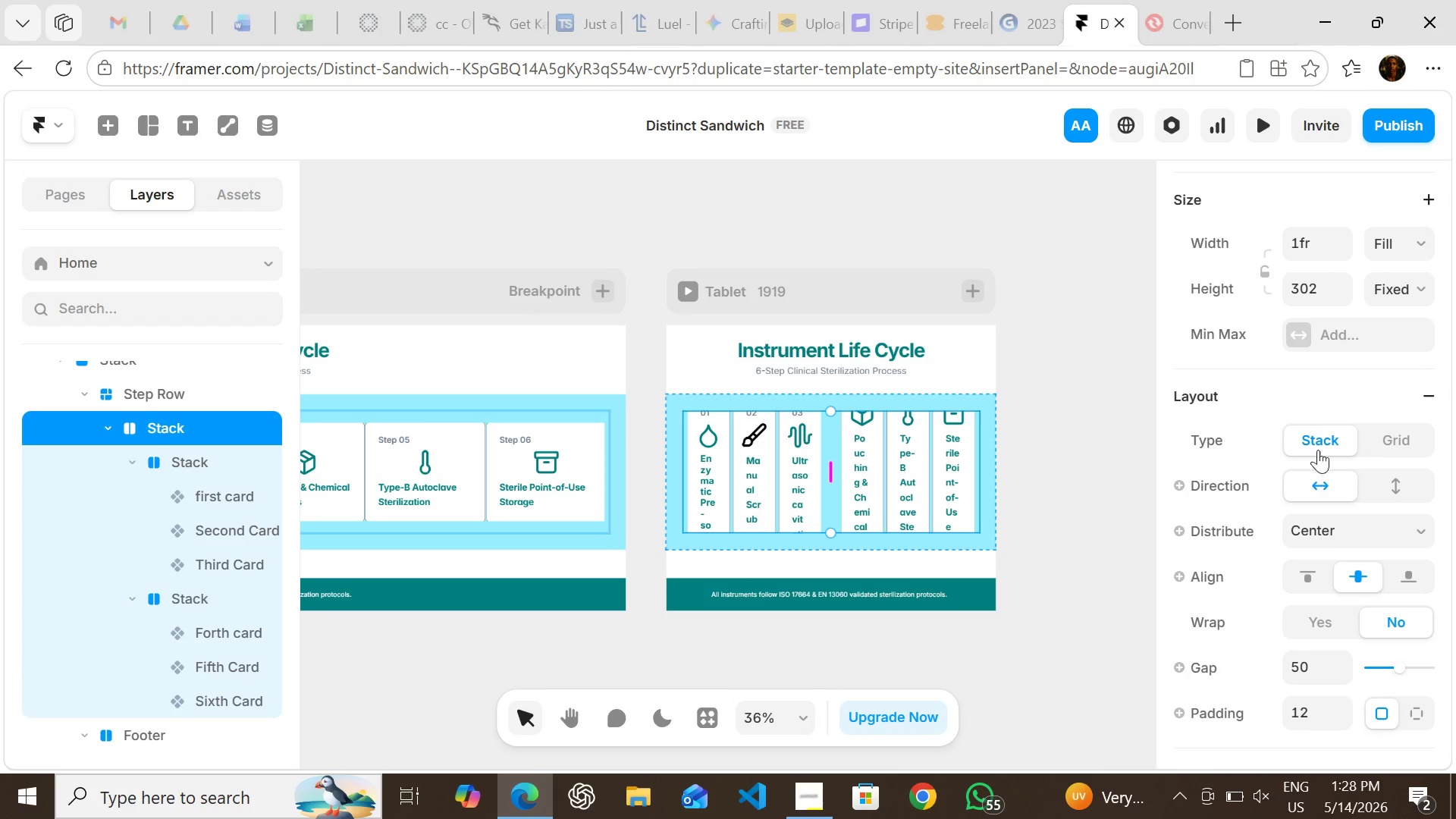 
mouse_move([1339, 495])
 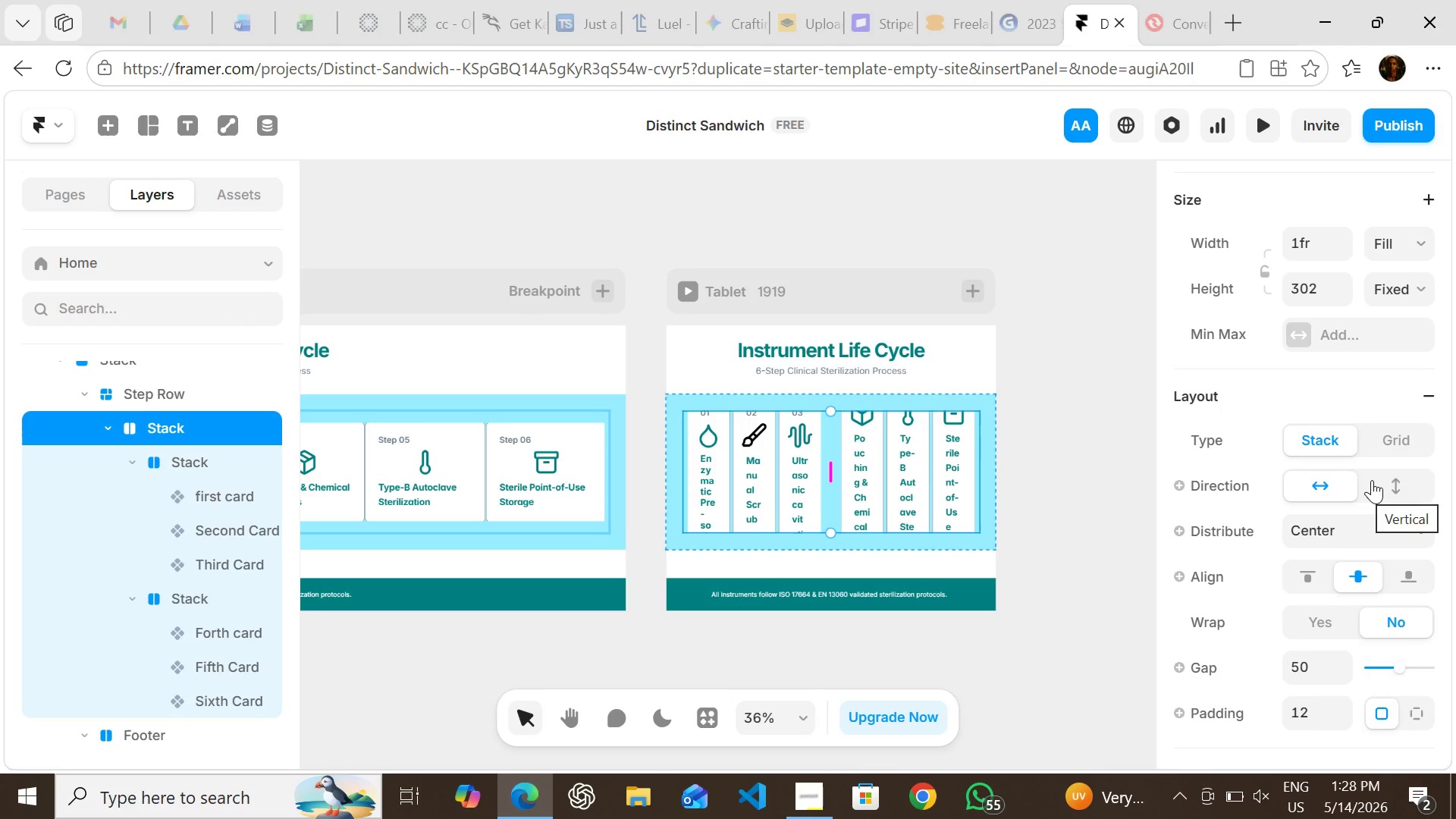 
left_click([1374, 479])
 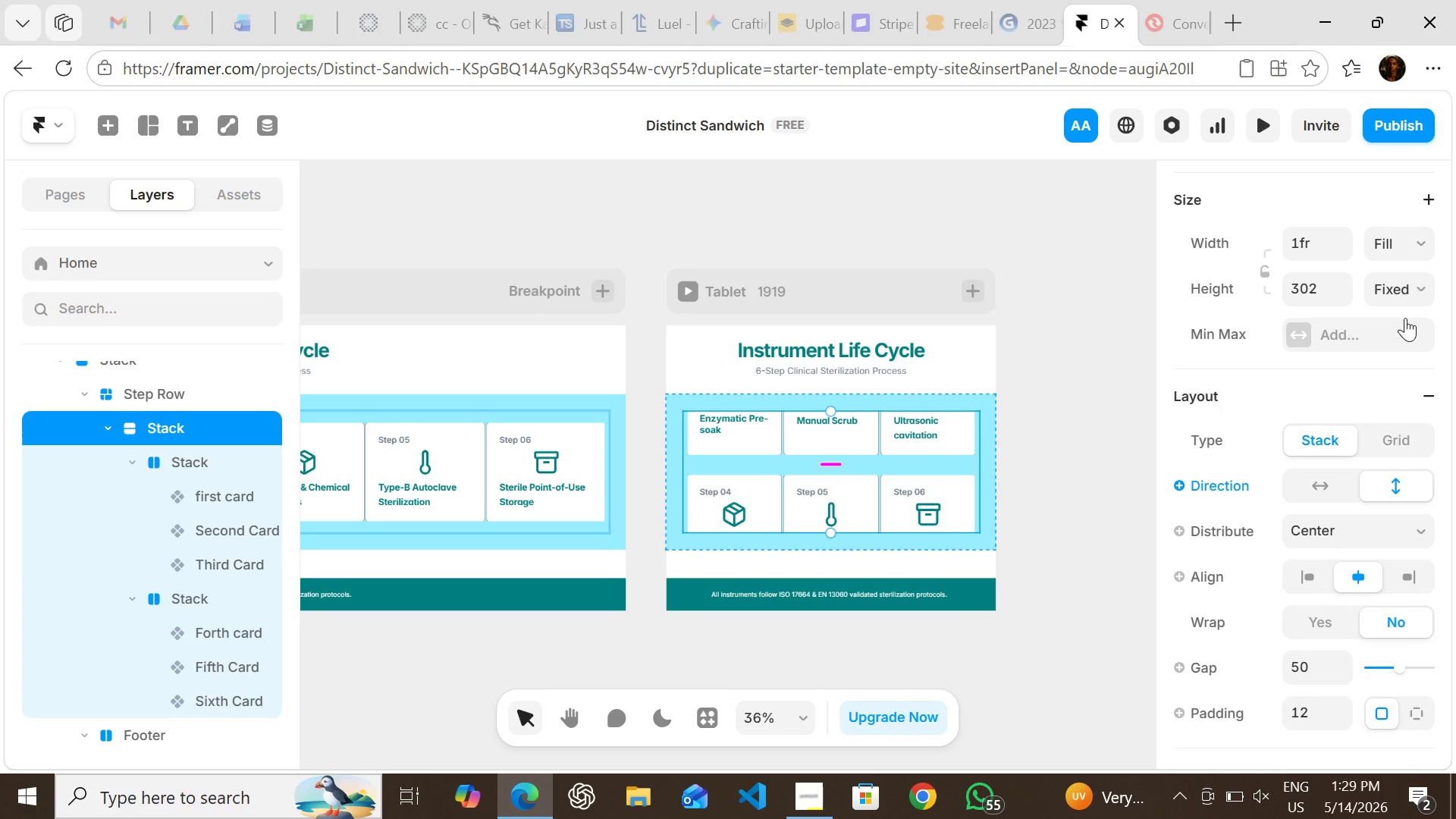 
left_click([1417, 281])
 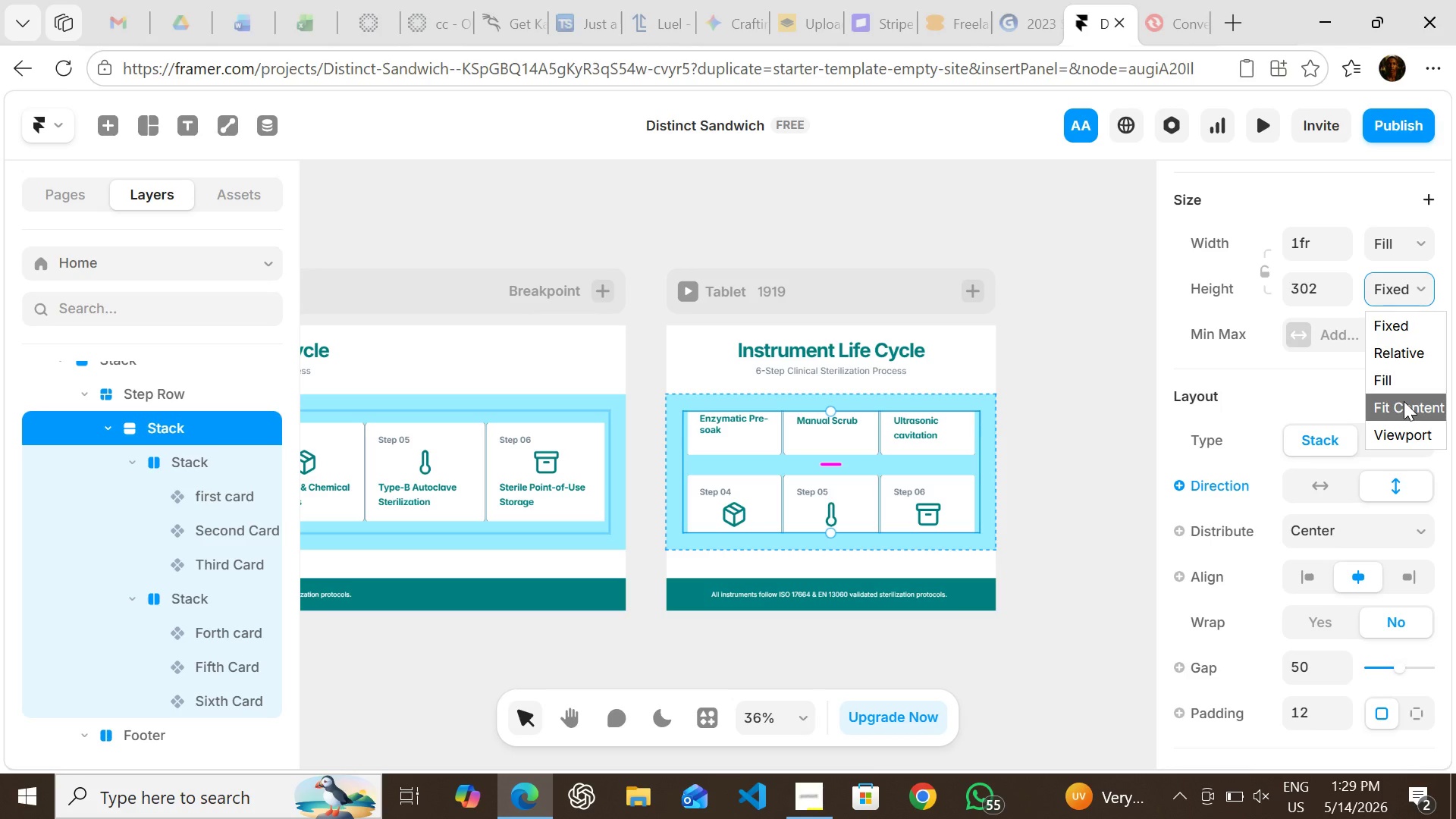 
left_click([1404, 401])
 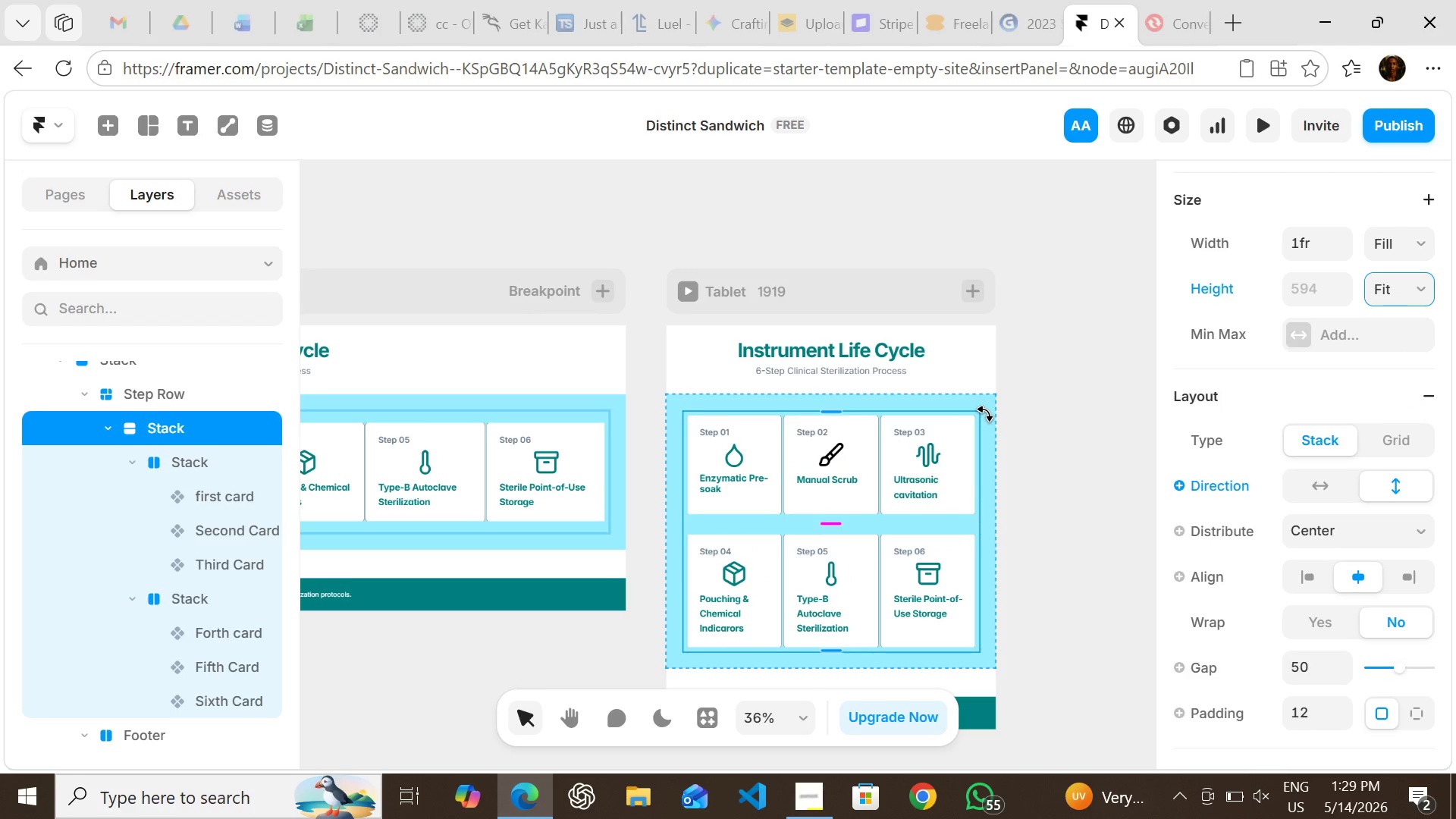 
left_click([985, 414])
 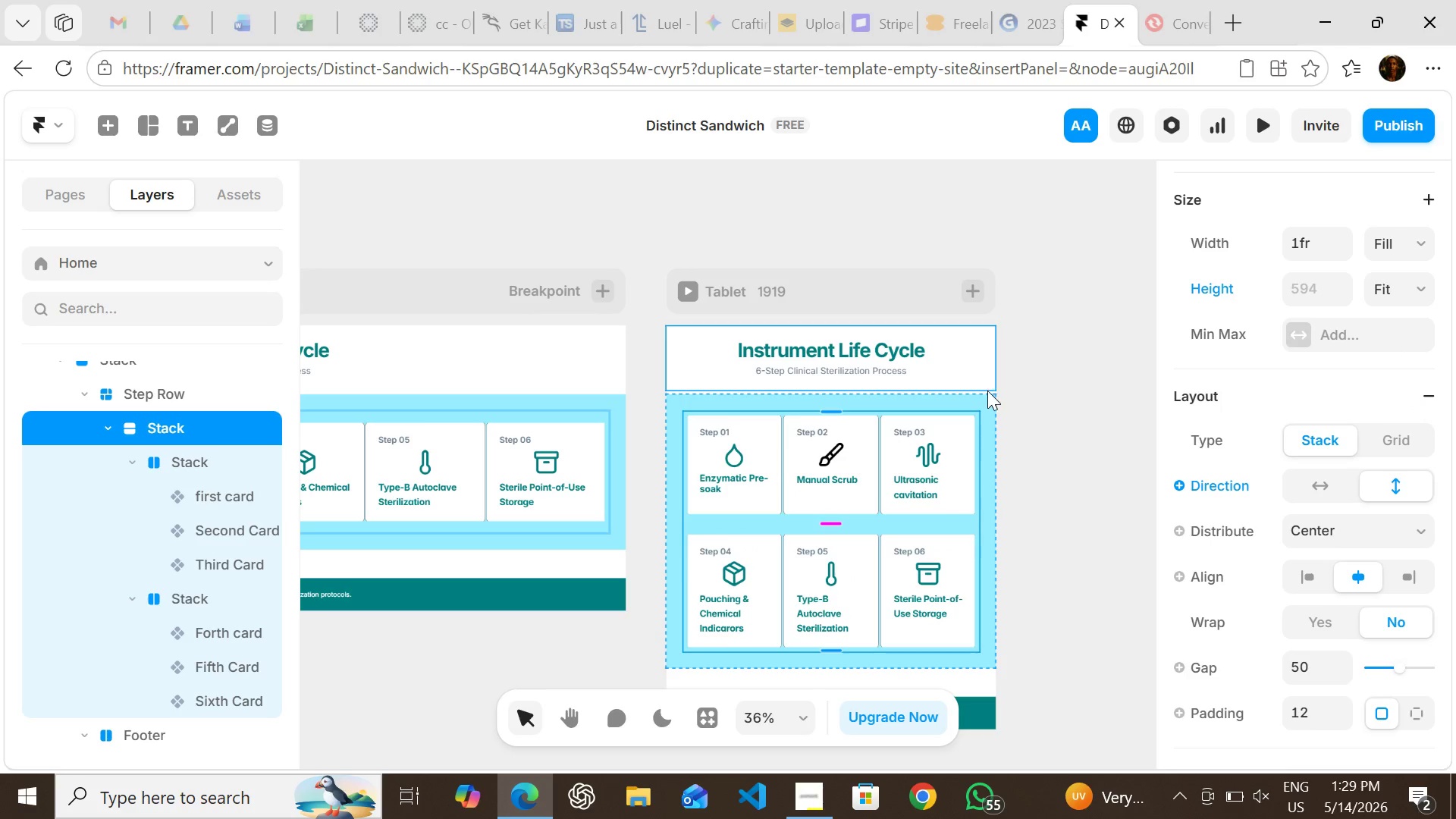 
left_click([985, 406])
 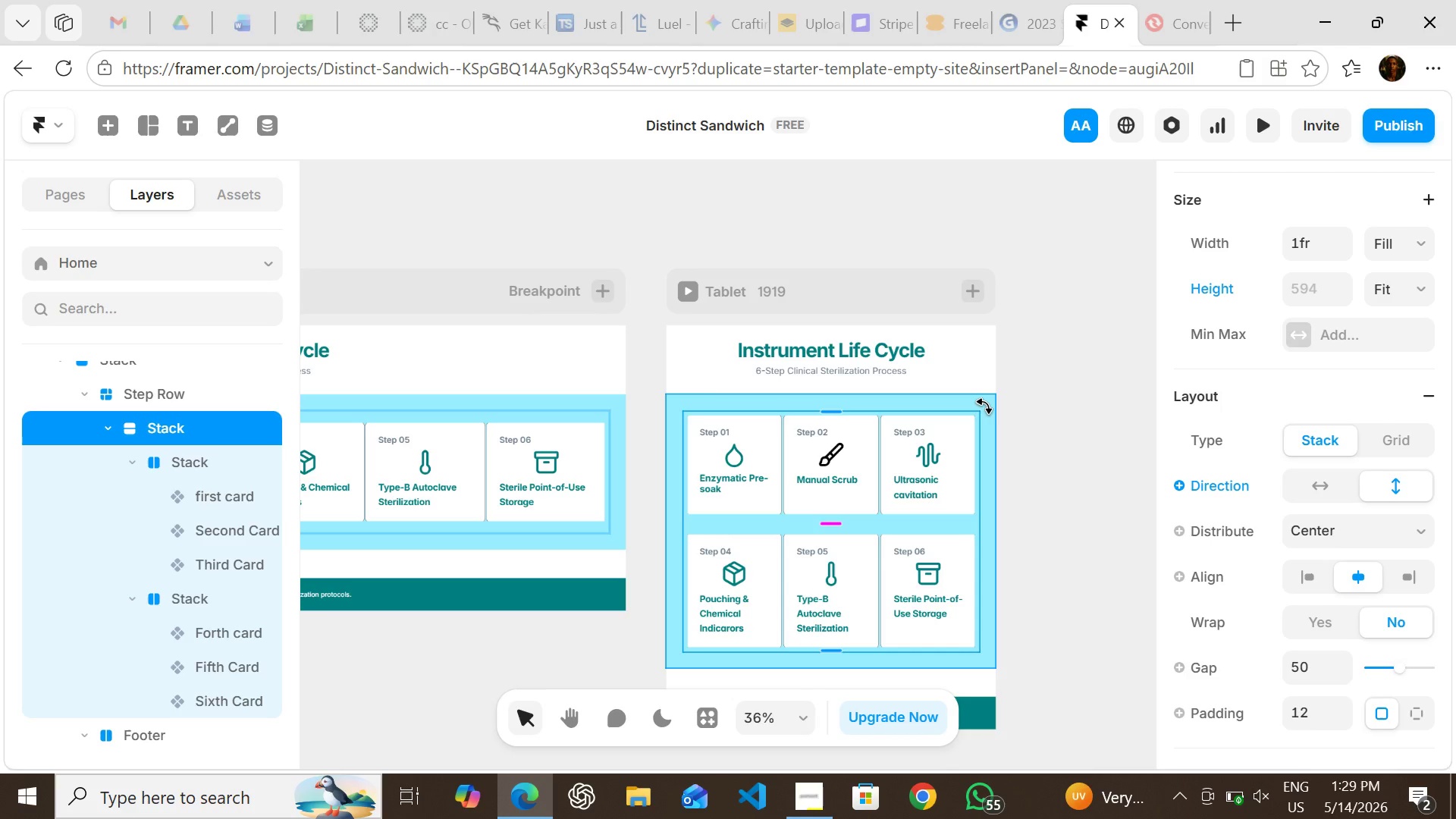 
wait(26.91)
 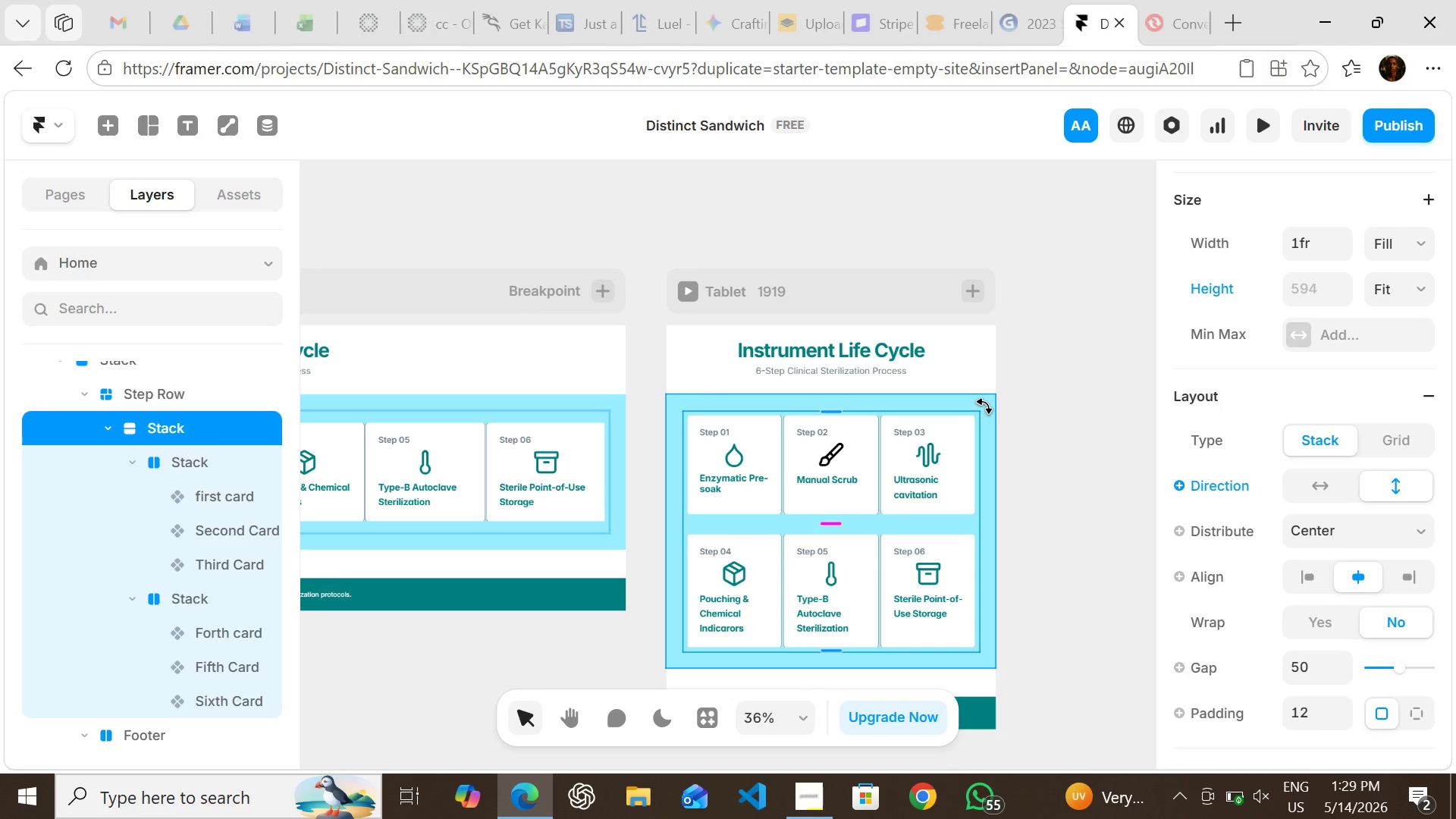 
left_click([1094, 502])
 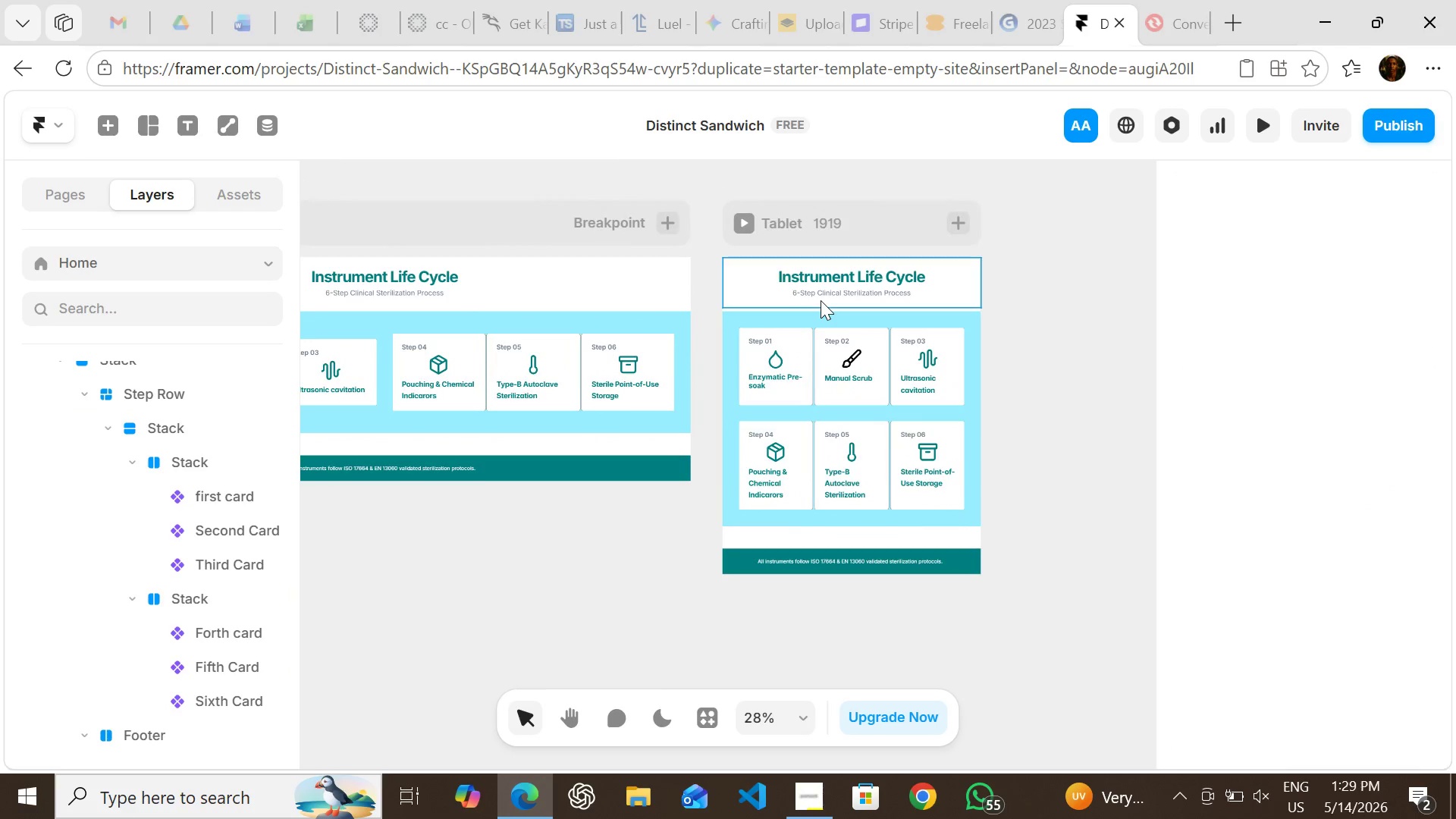 
wait(5.16)
 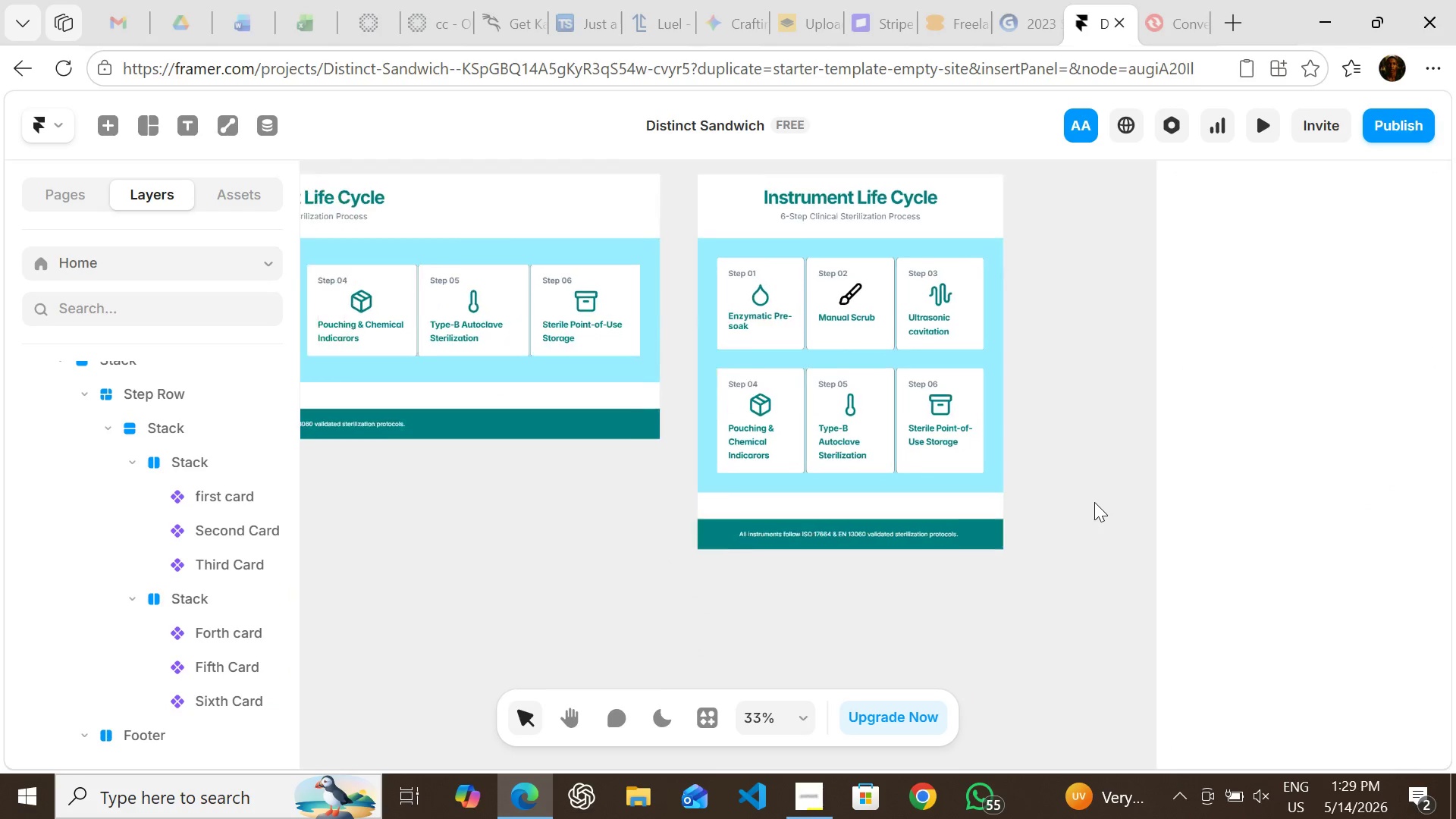 
left_click([745, 230])
 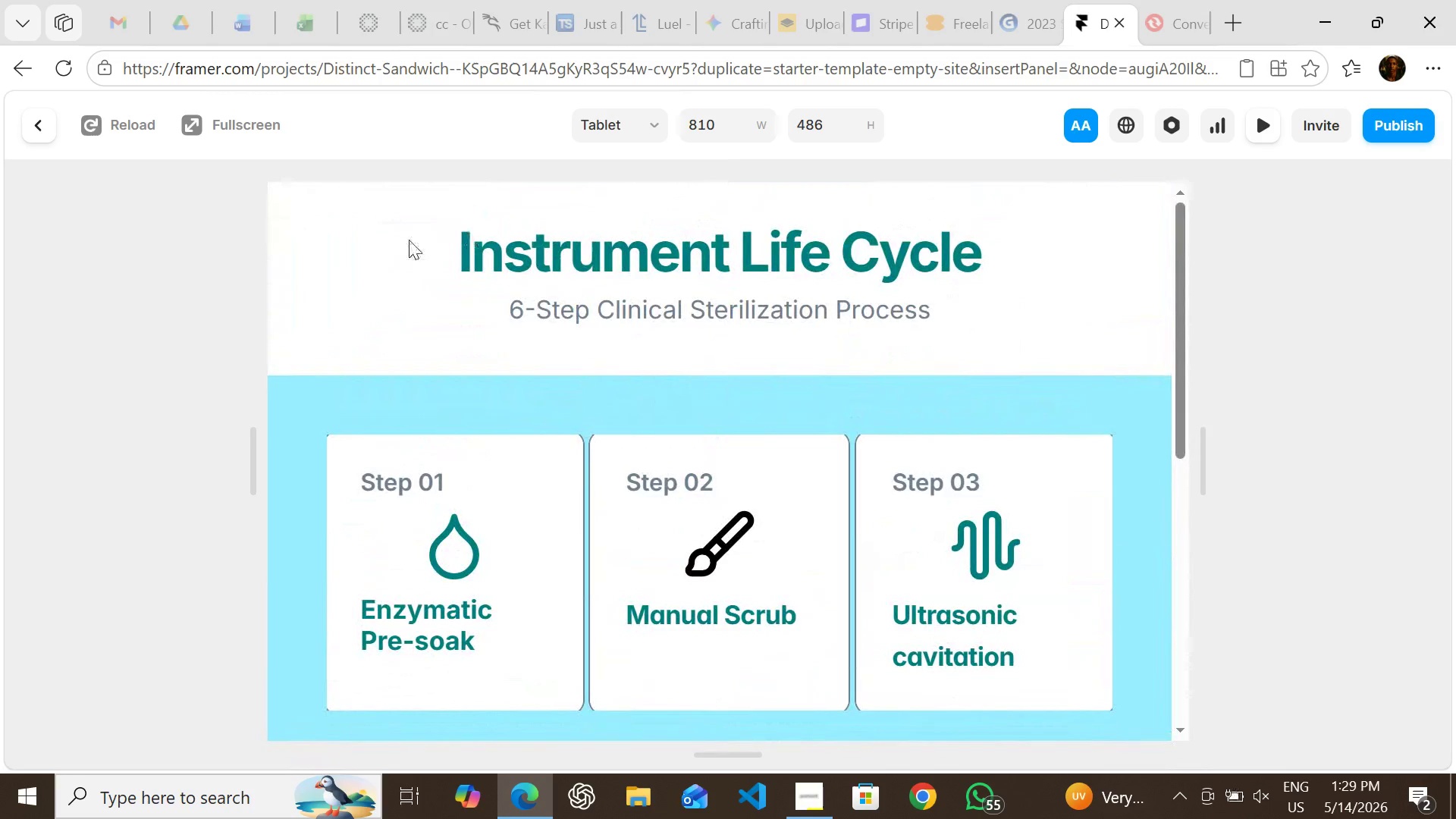 
wait(6.22)
 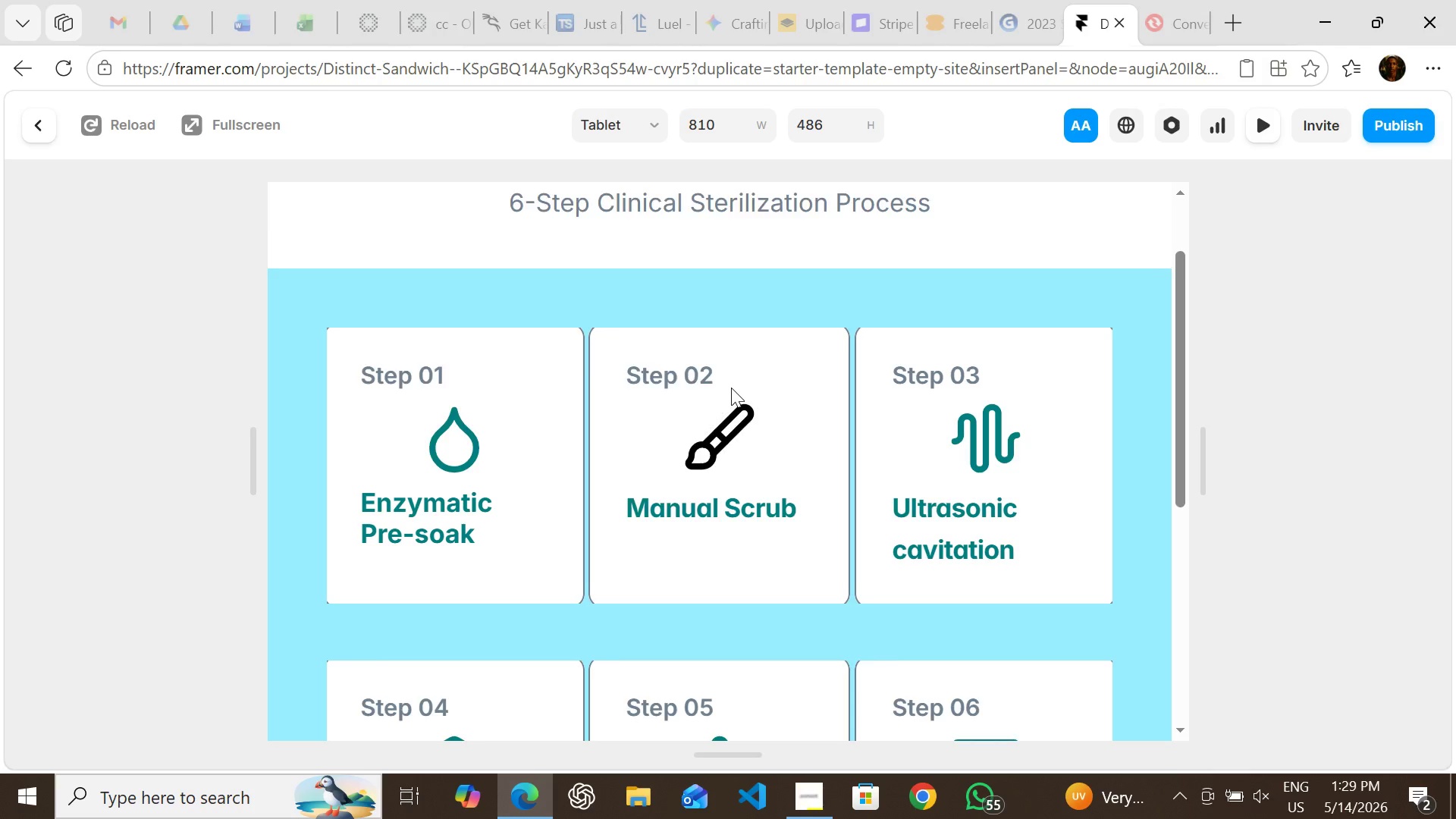 
left_click([44, 134])
 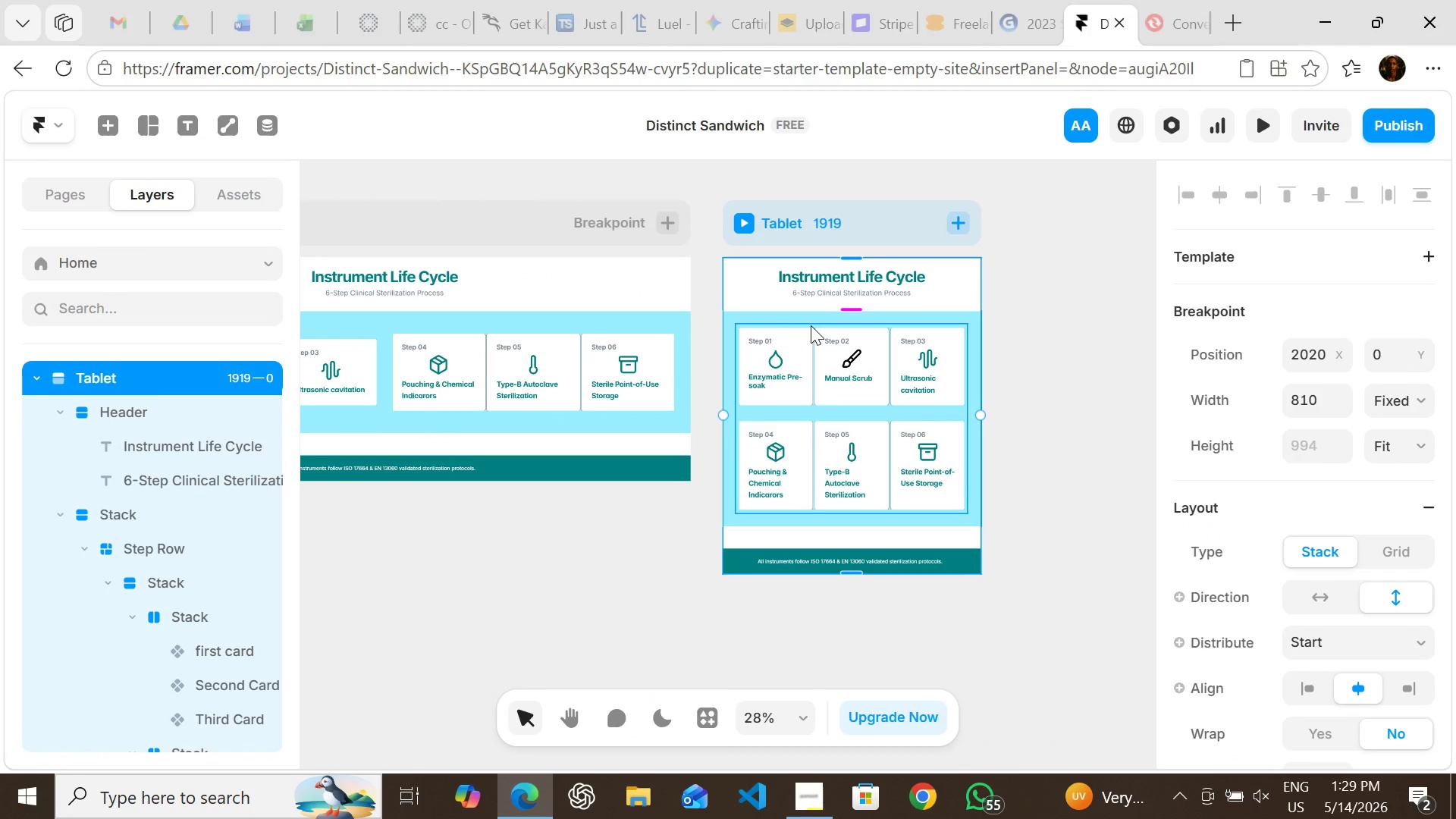 
wait(9.67)
 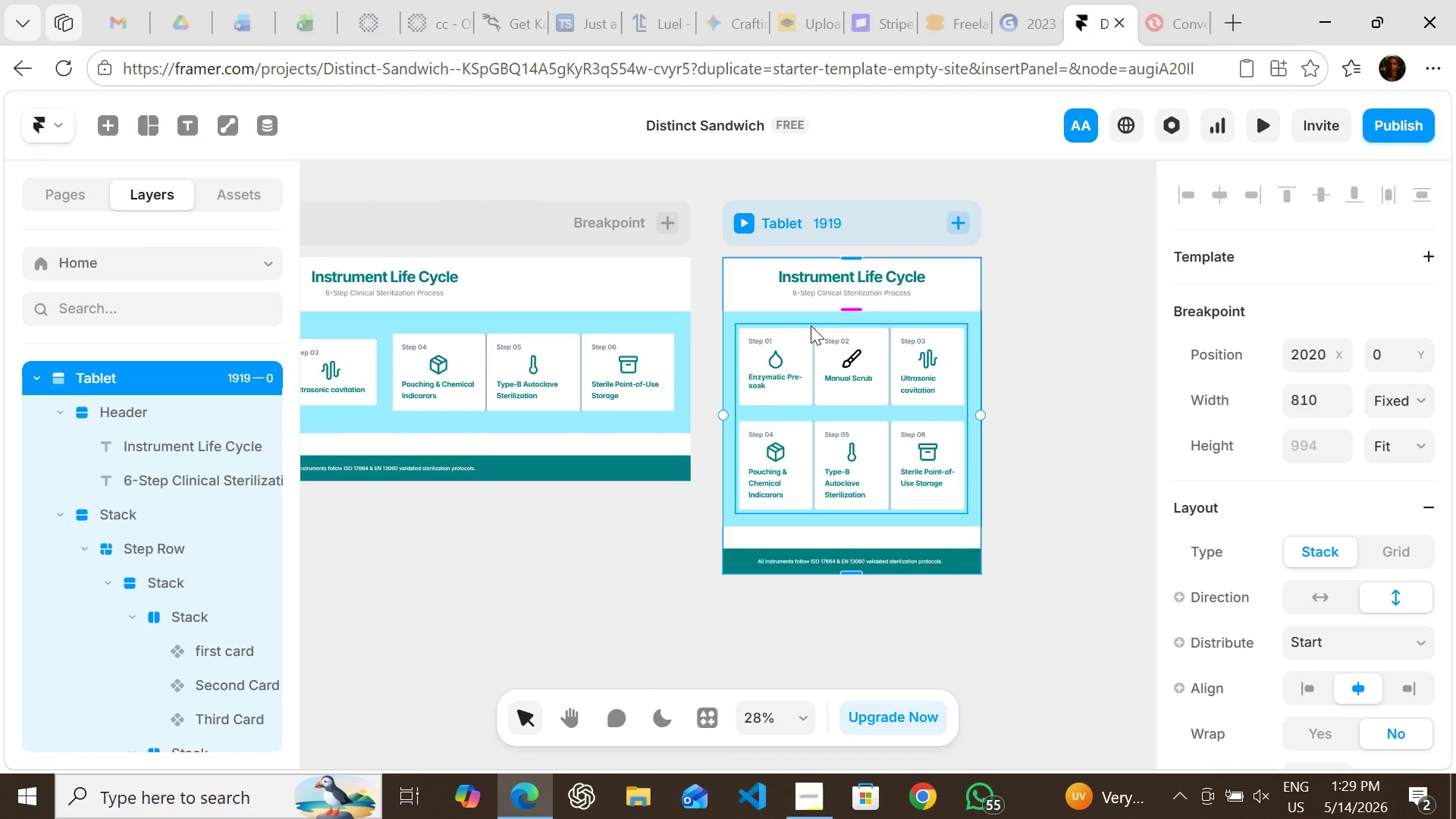 
left_click([814, 403])
 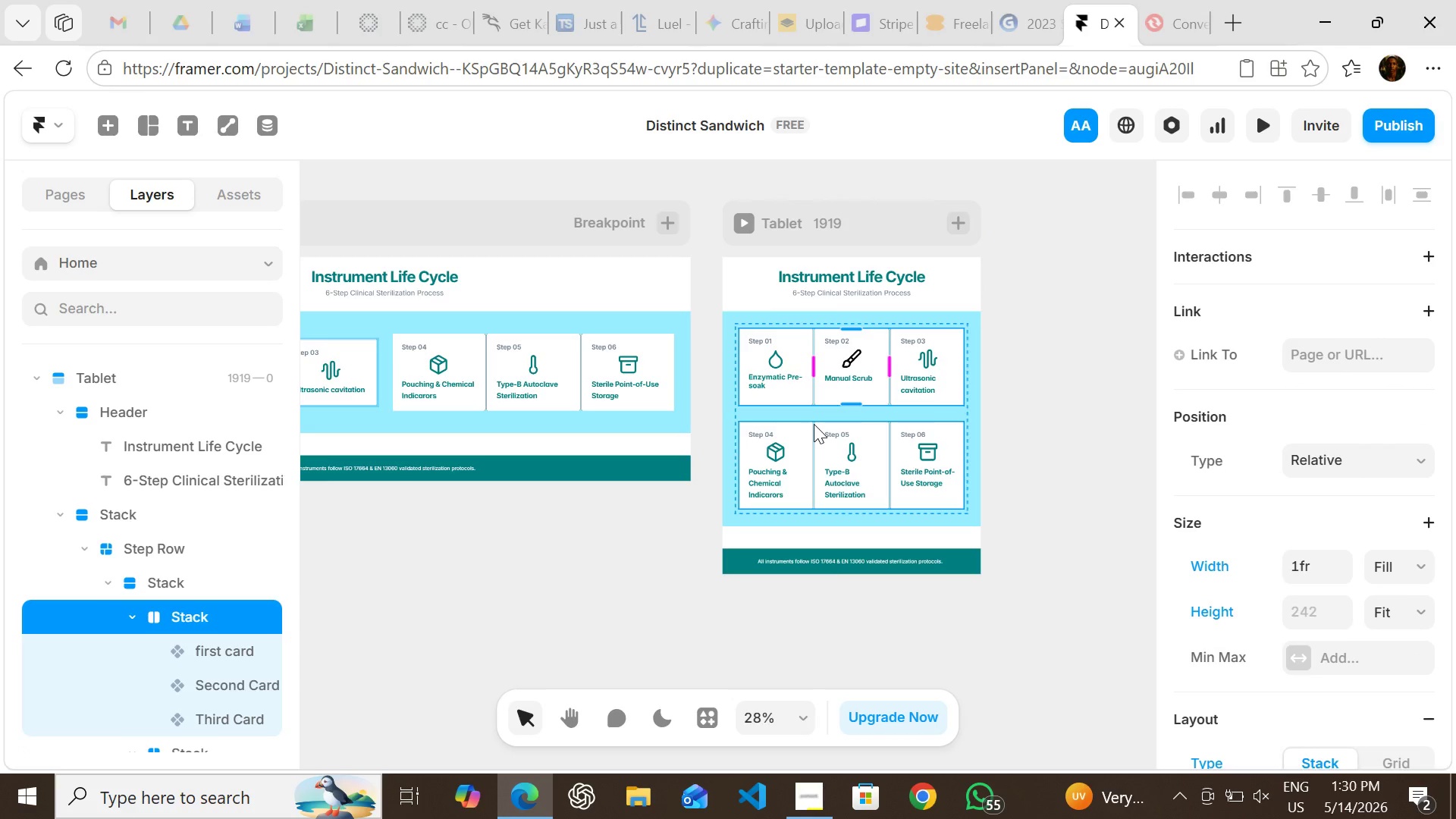 
left_click_drag(start_coordinate=[1061, 347], to_coordinate=[1067, 344])
 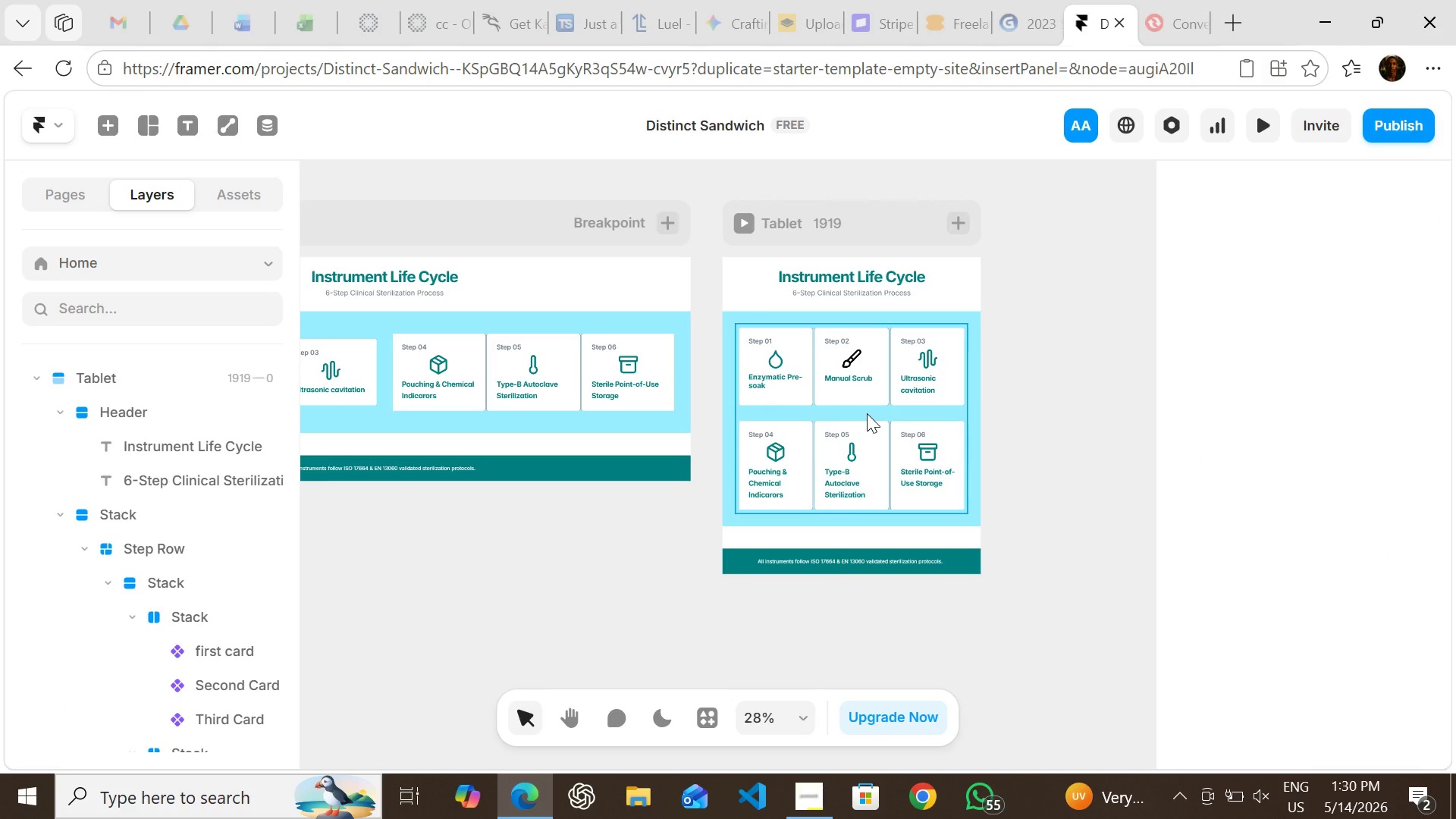 
left_click([865, 413])
 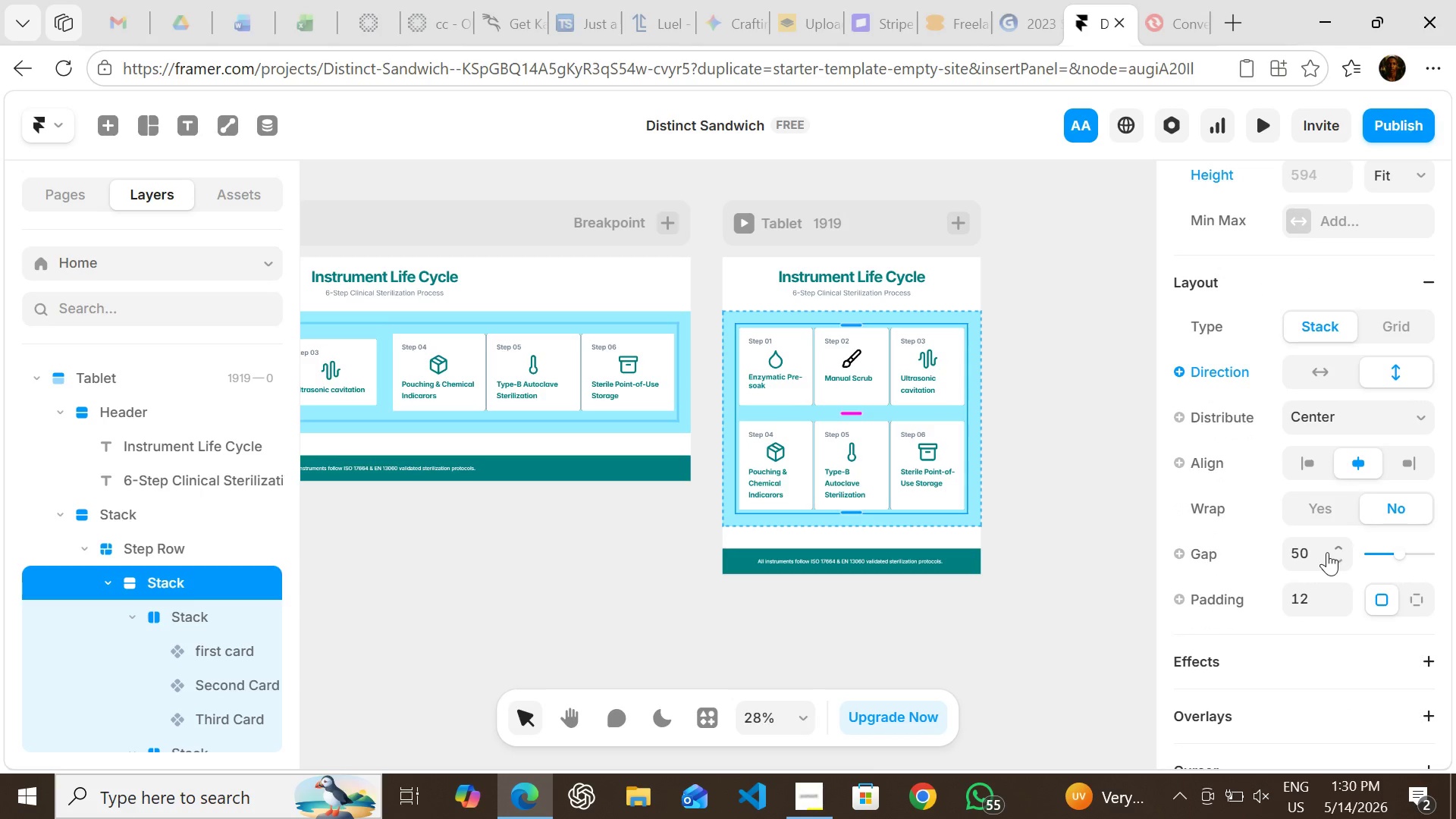 
left_click([1319, 552])
 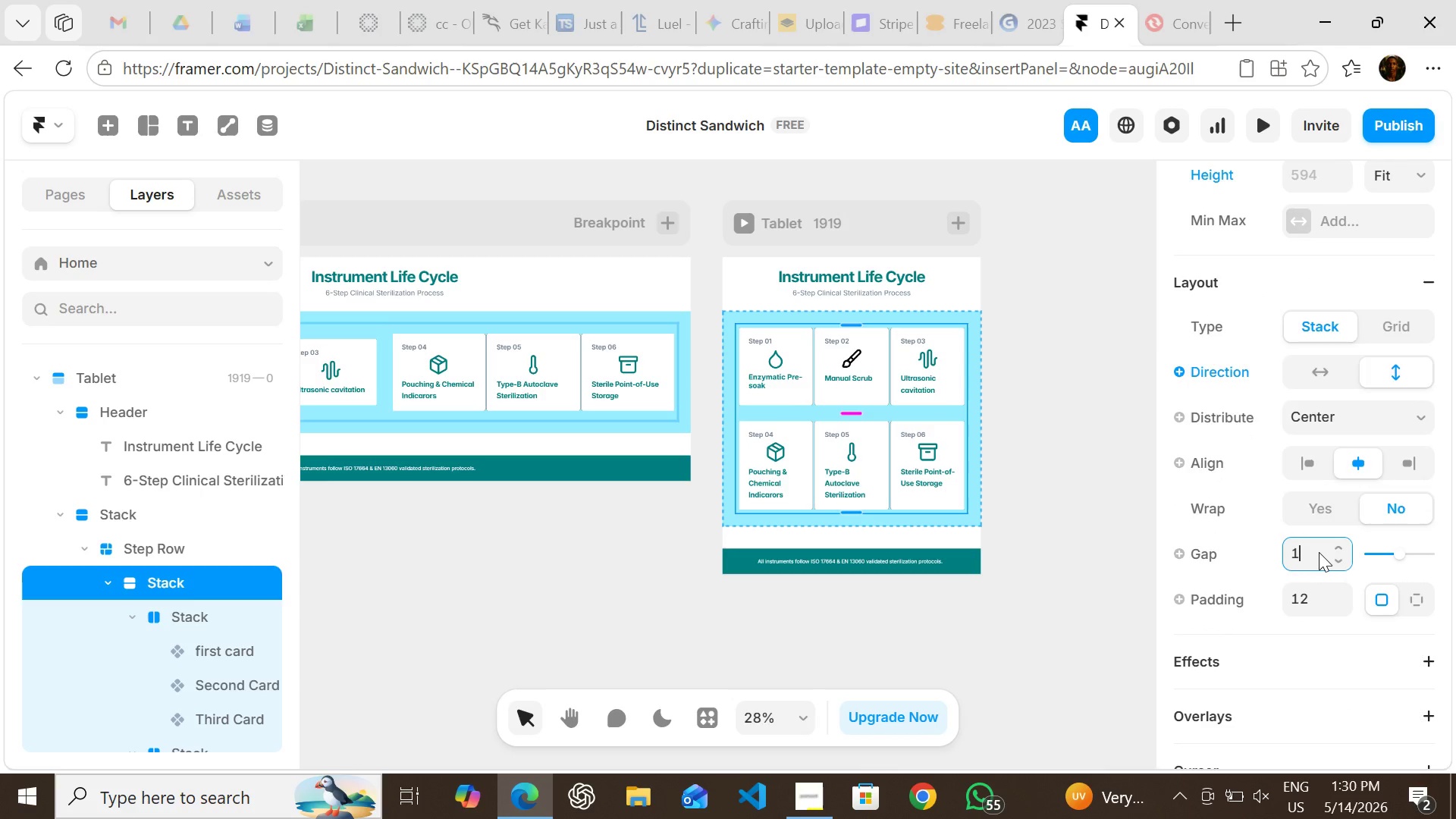 
type(12)
 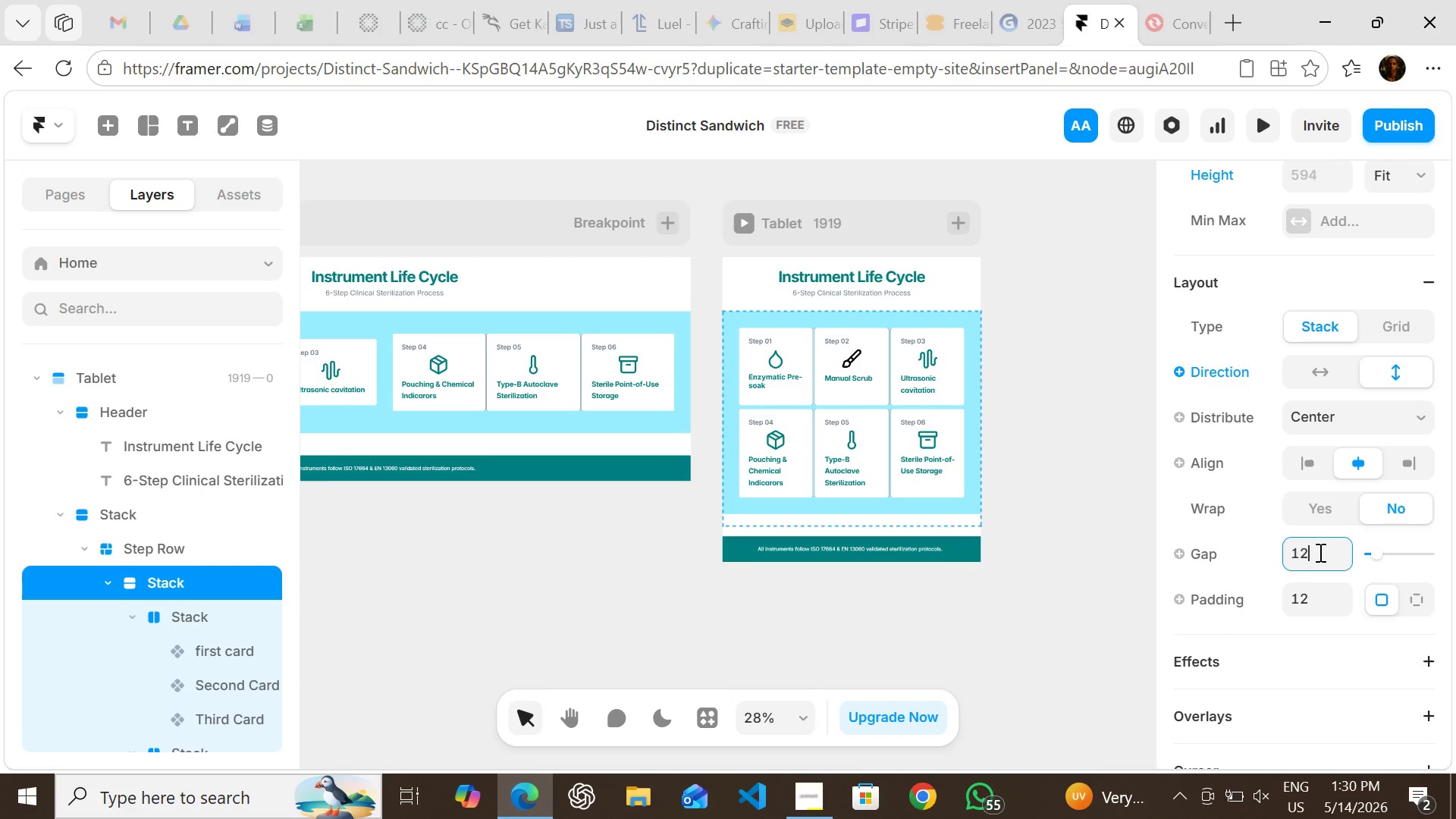 
key(Enter)
 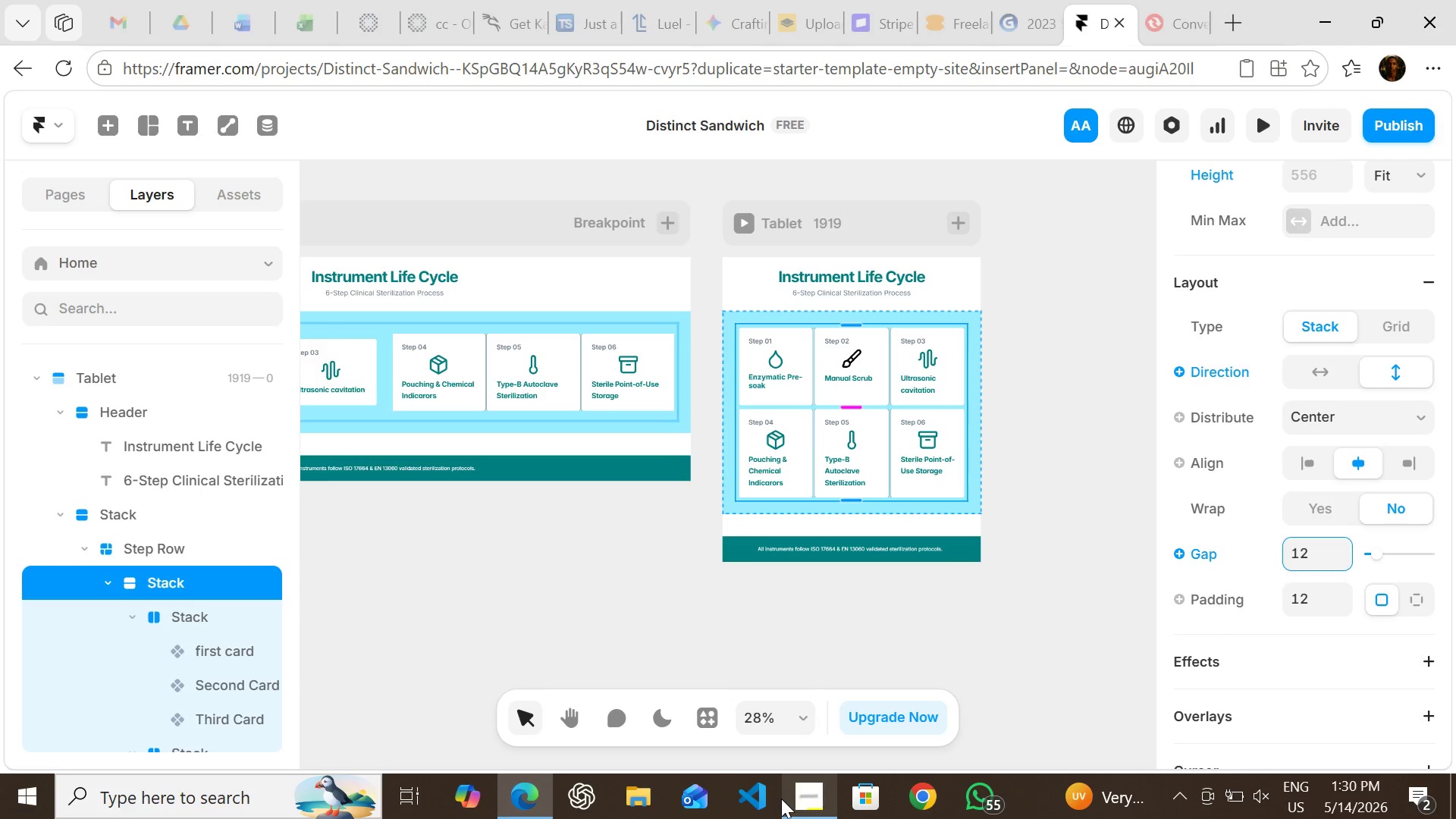 
left_click([815, 809])